 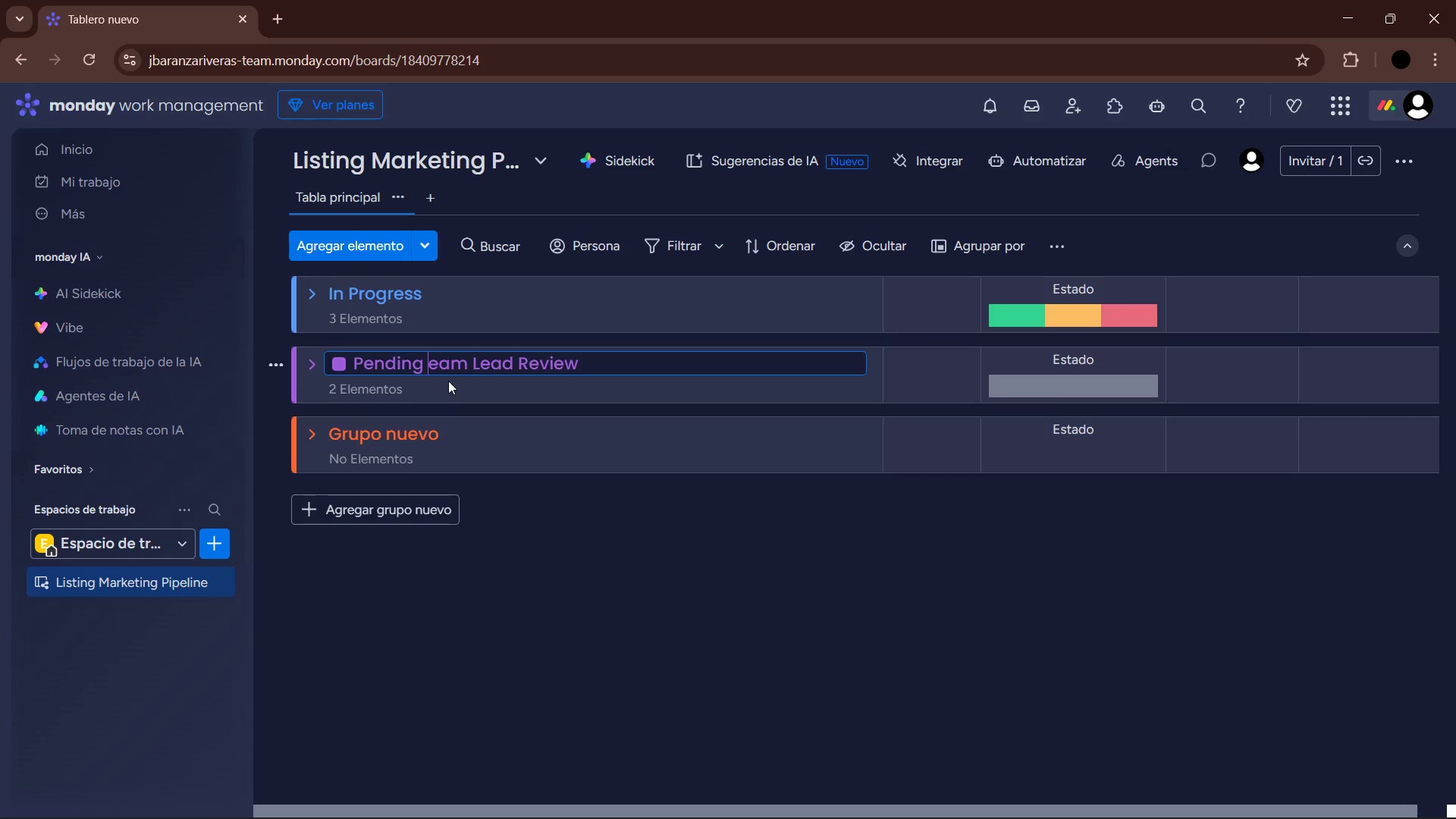 
key(T)
 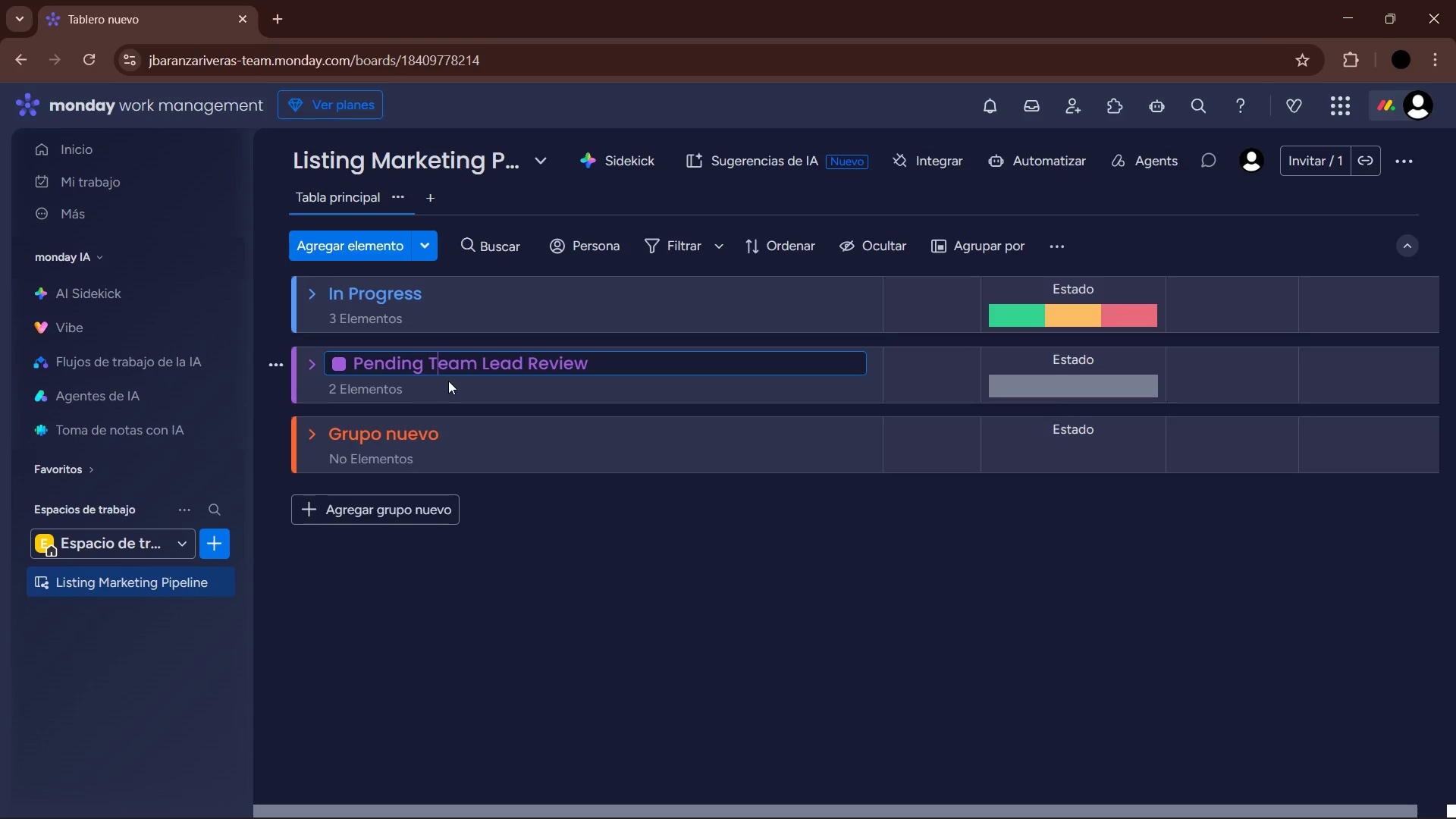 
key(CapsLock)
 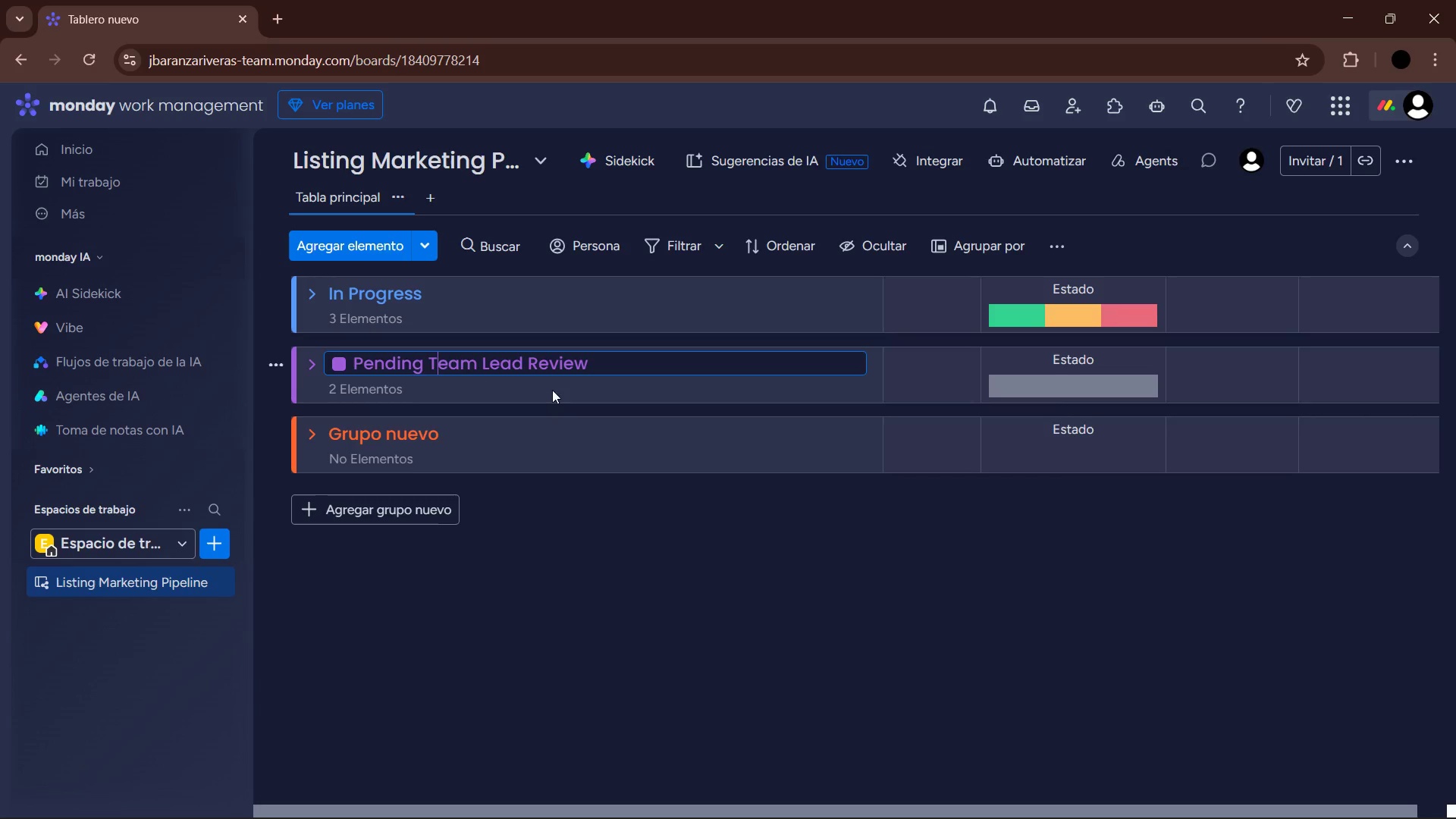 
left_click([541, 564])
 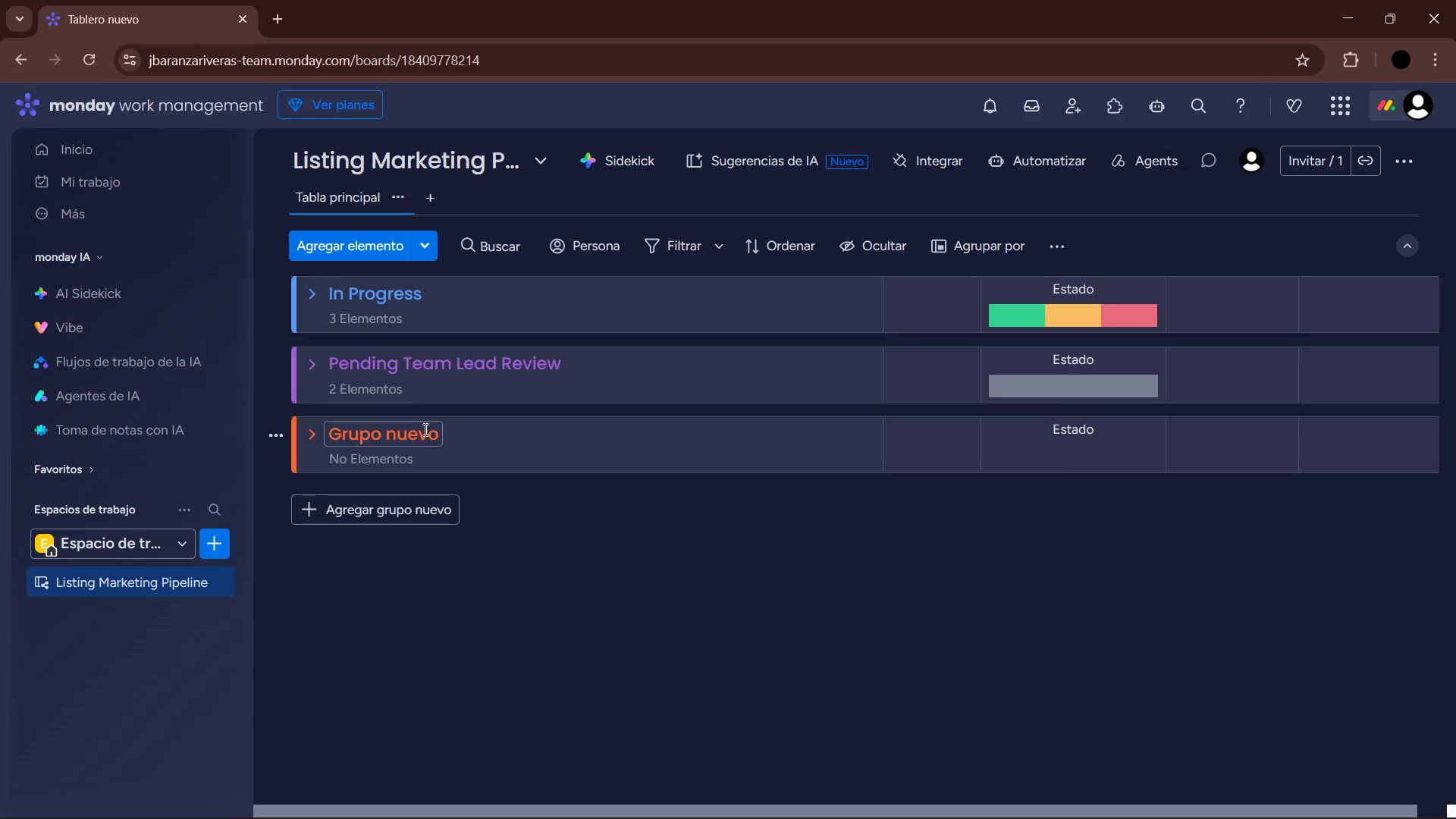 
left_click([423, 429])
 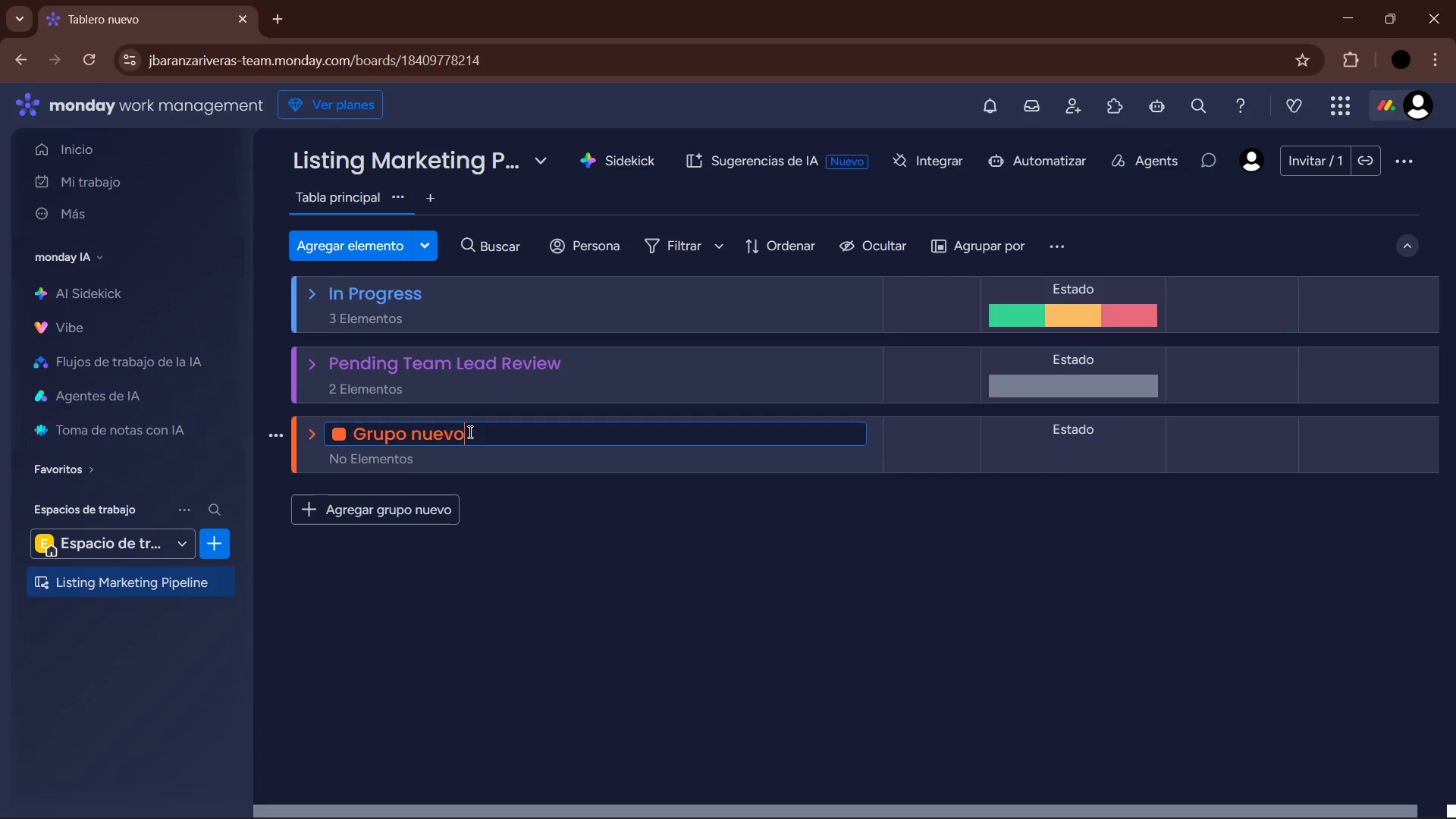 
left_click_drag(start_coordinate=[483, 431], to_coordinate=[304, 438])
 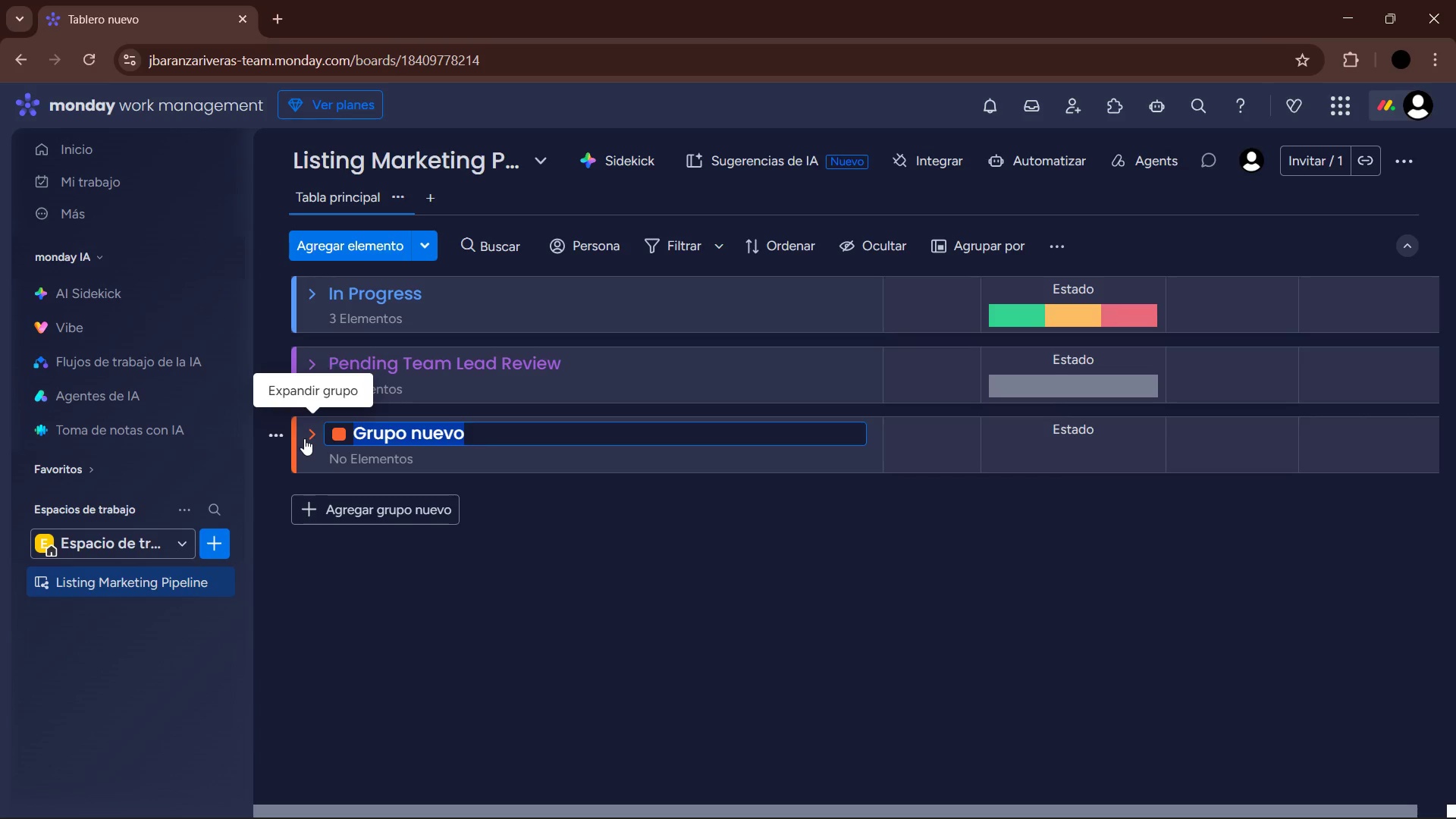 
type(Approved for distribution)
 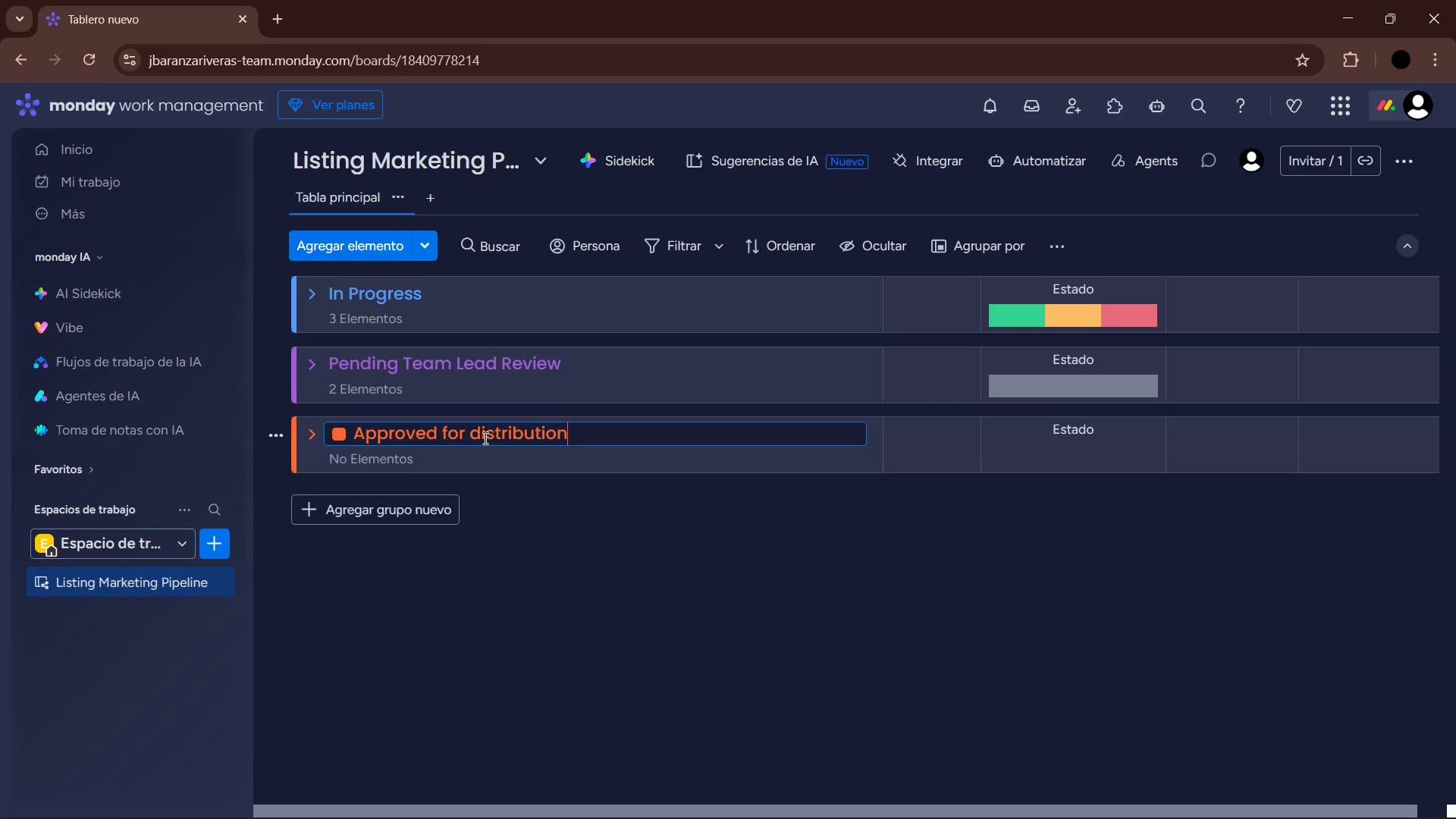 
left_click([447, 434])
 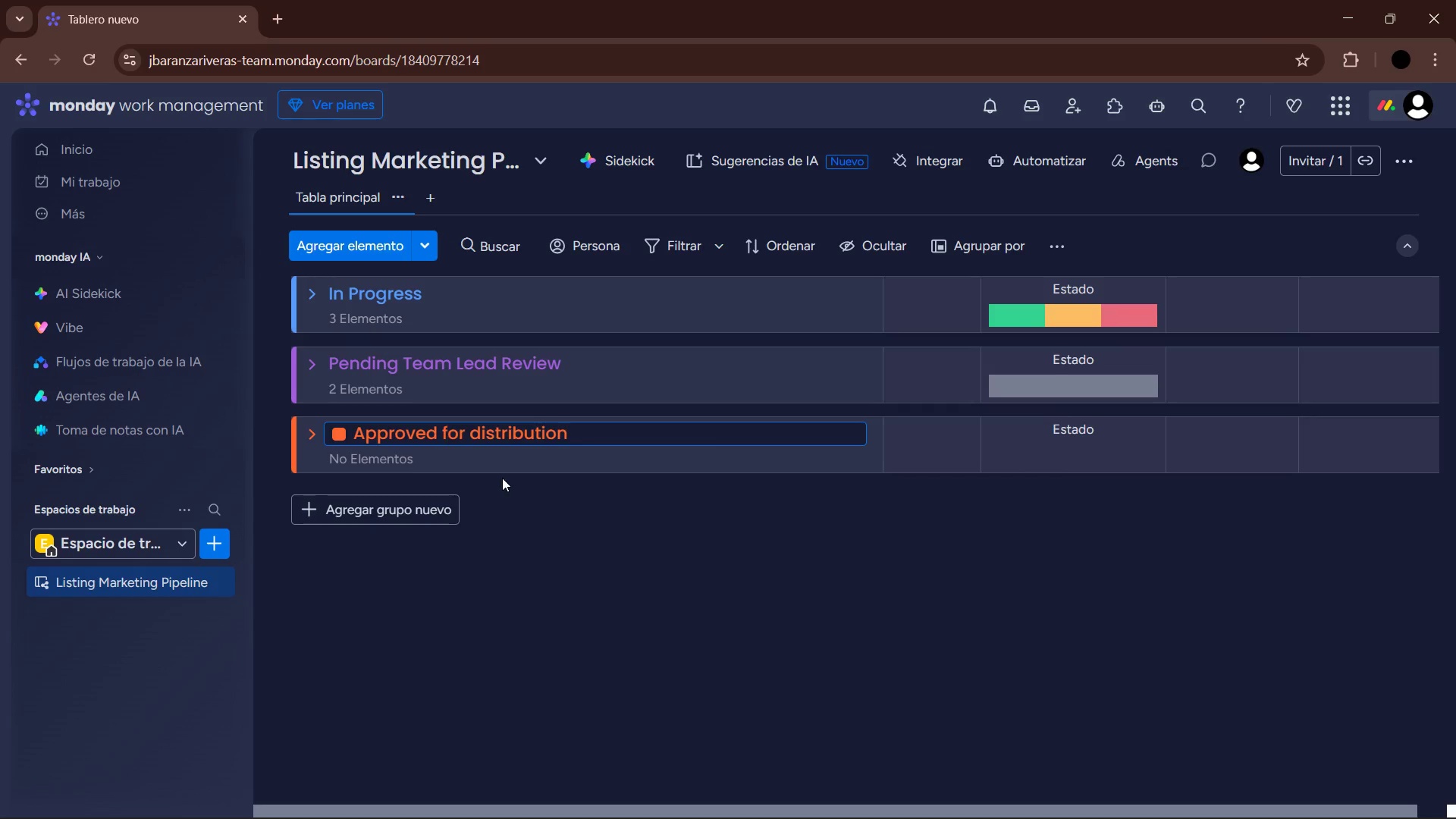 
key(Backspace)
 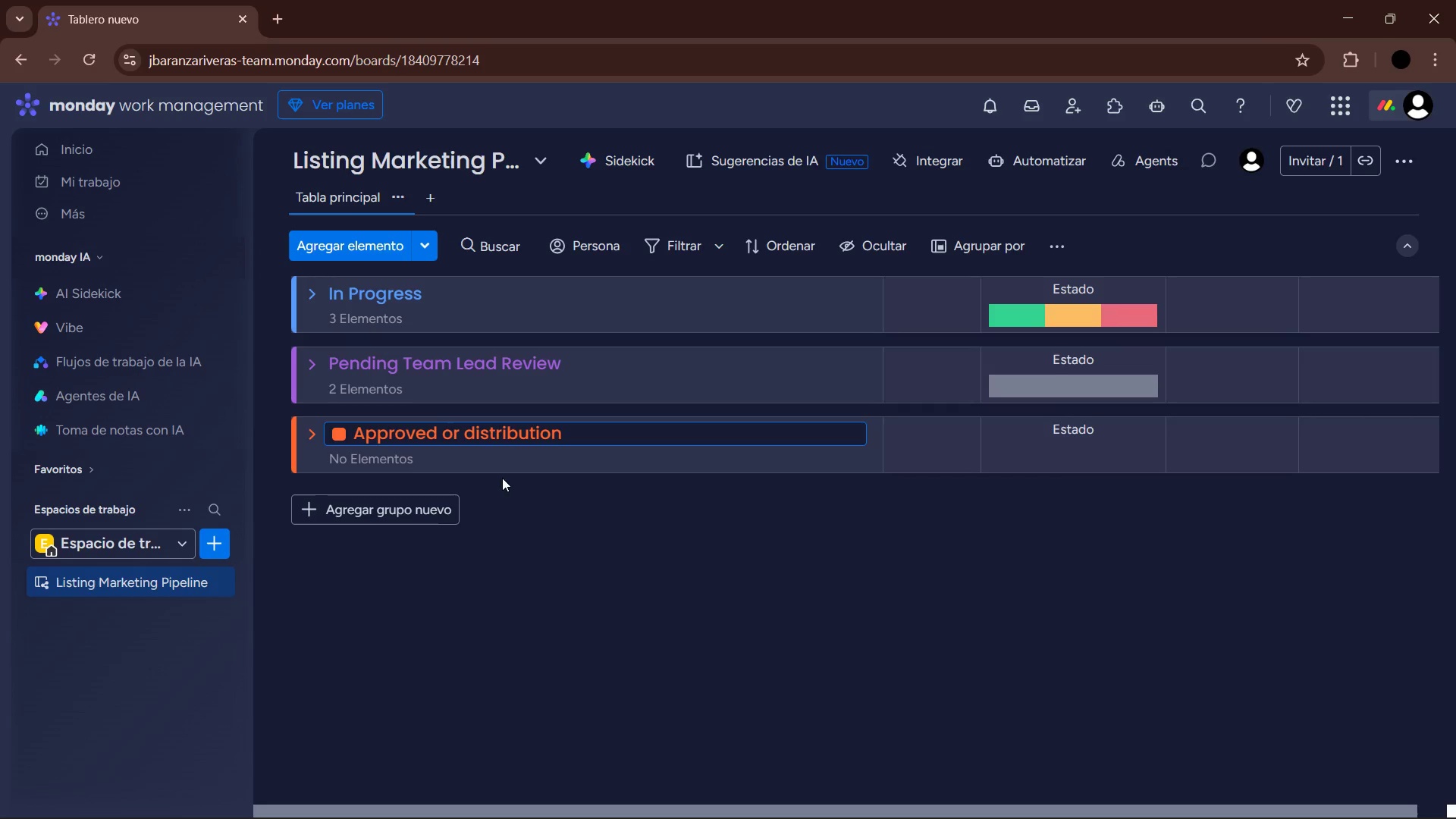 
key(CapsLock)
 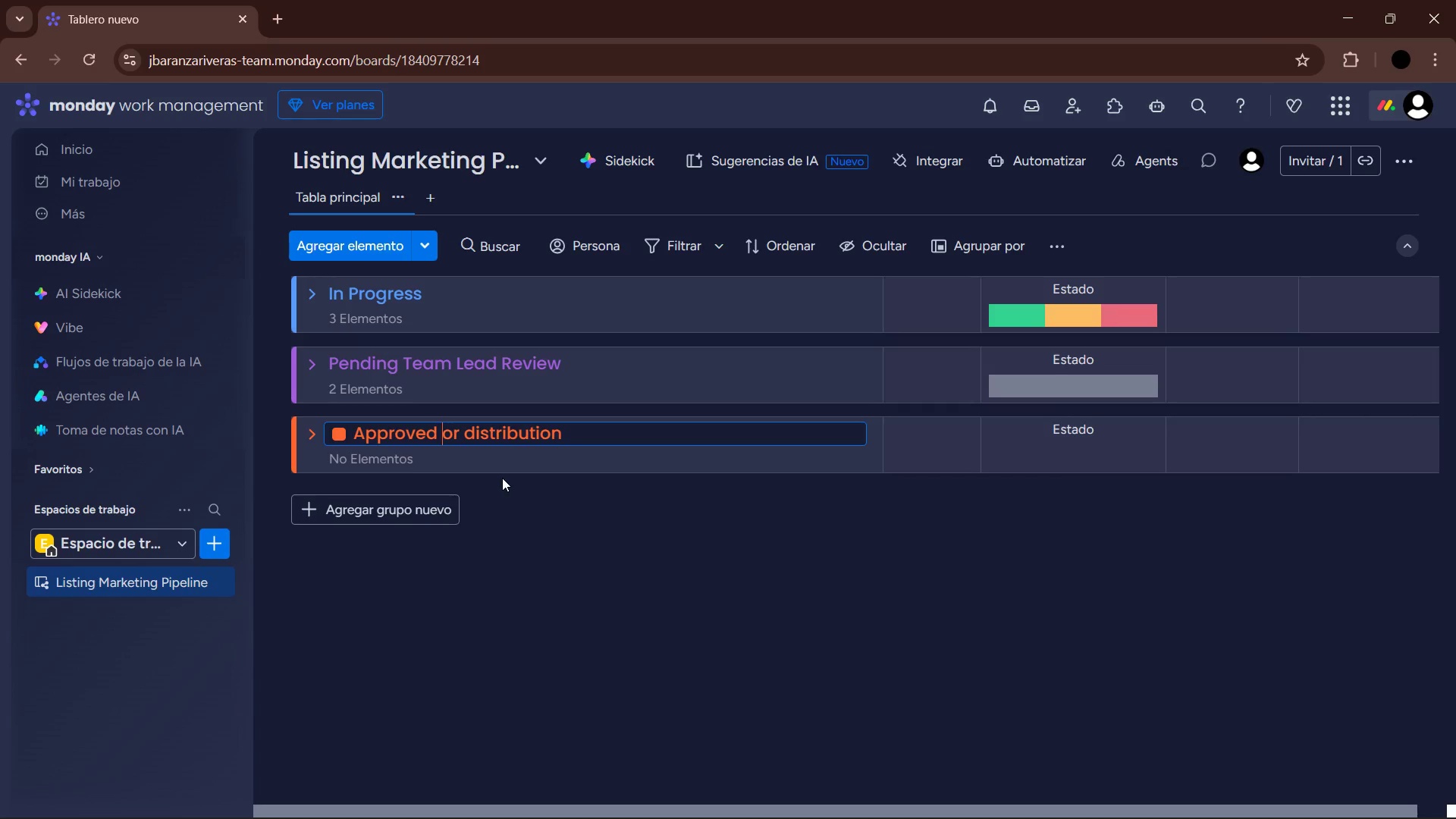 
key(D)
 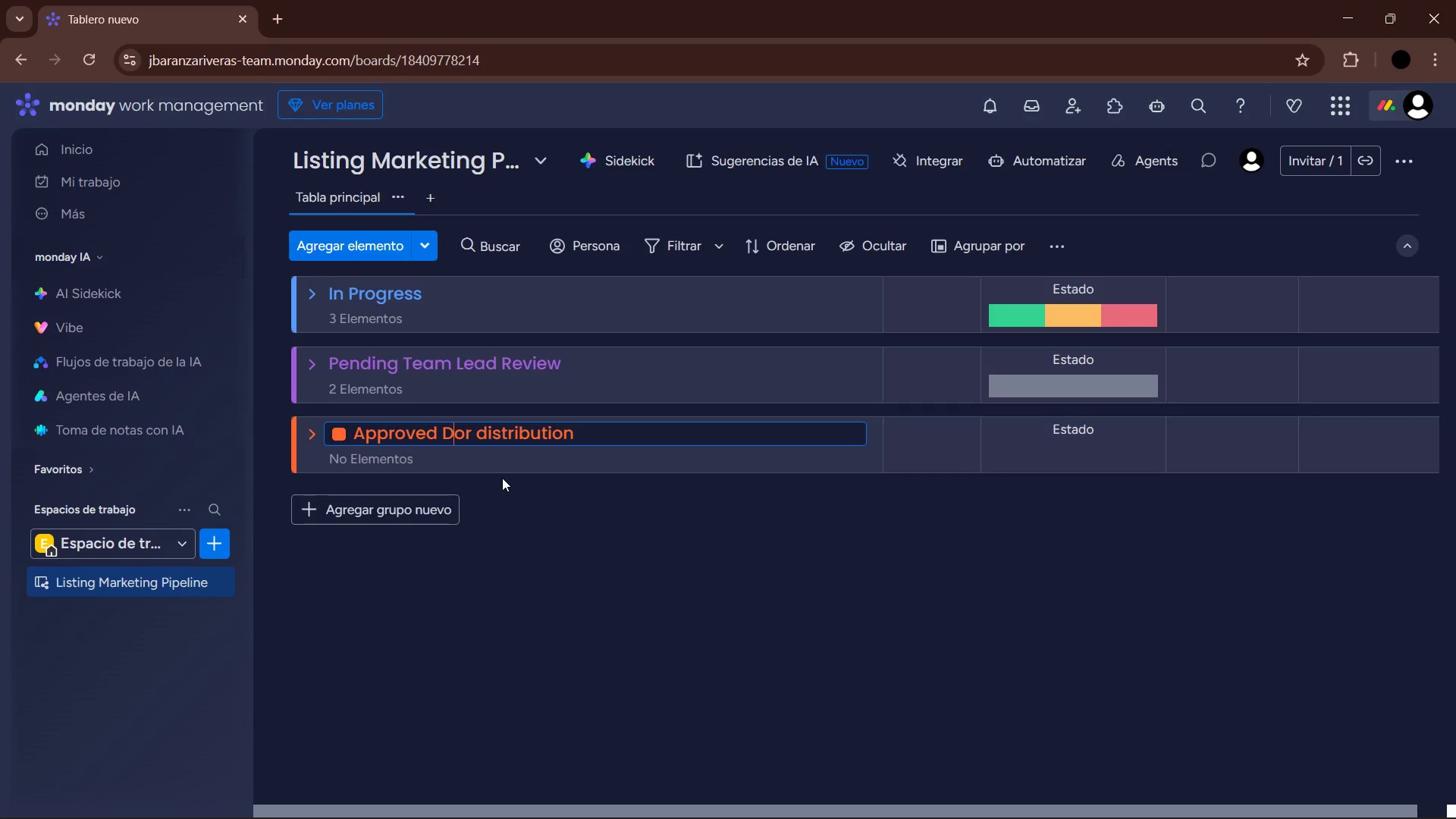 
key(Backspace)
 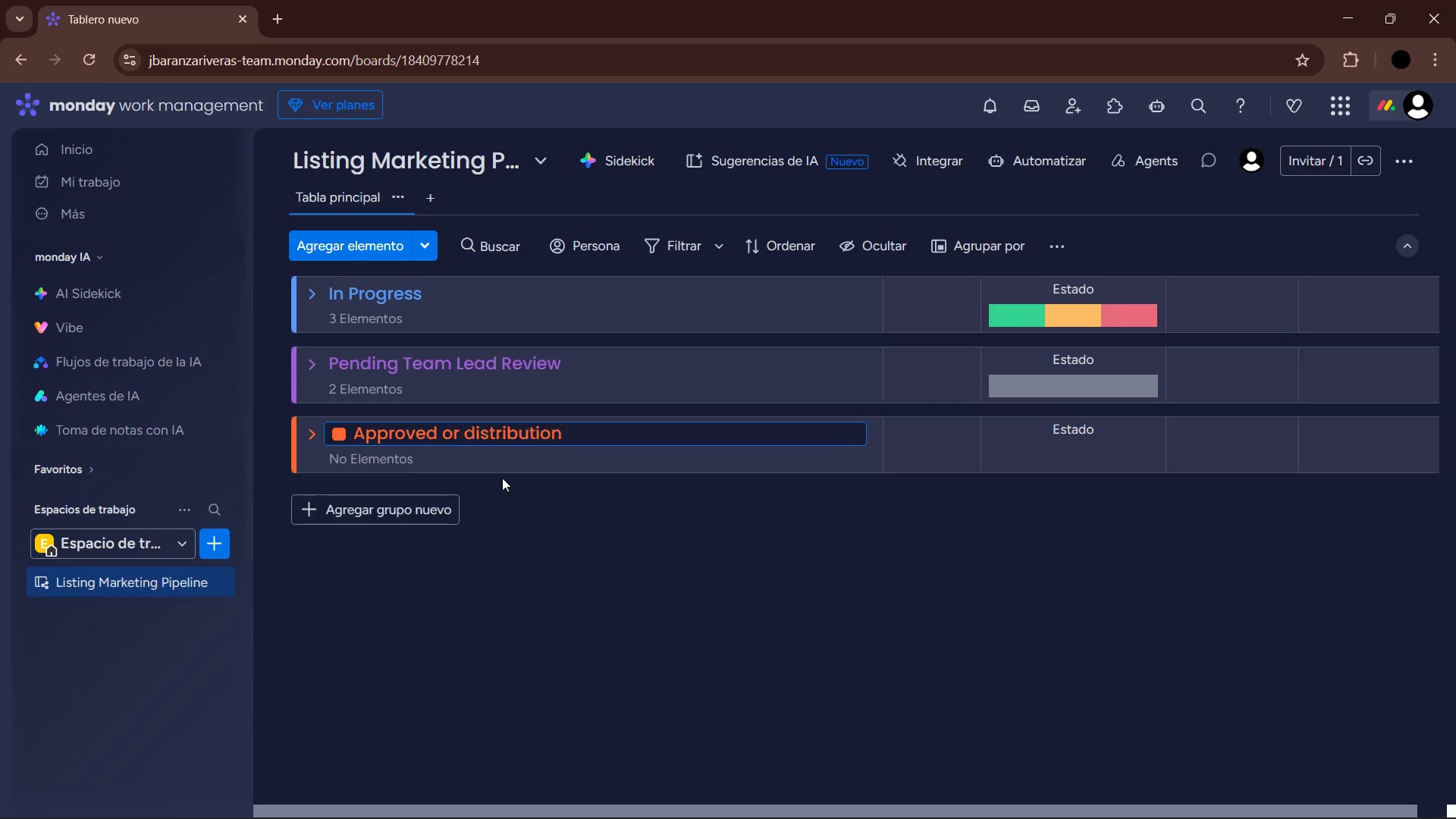 
key(F)
 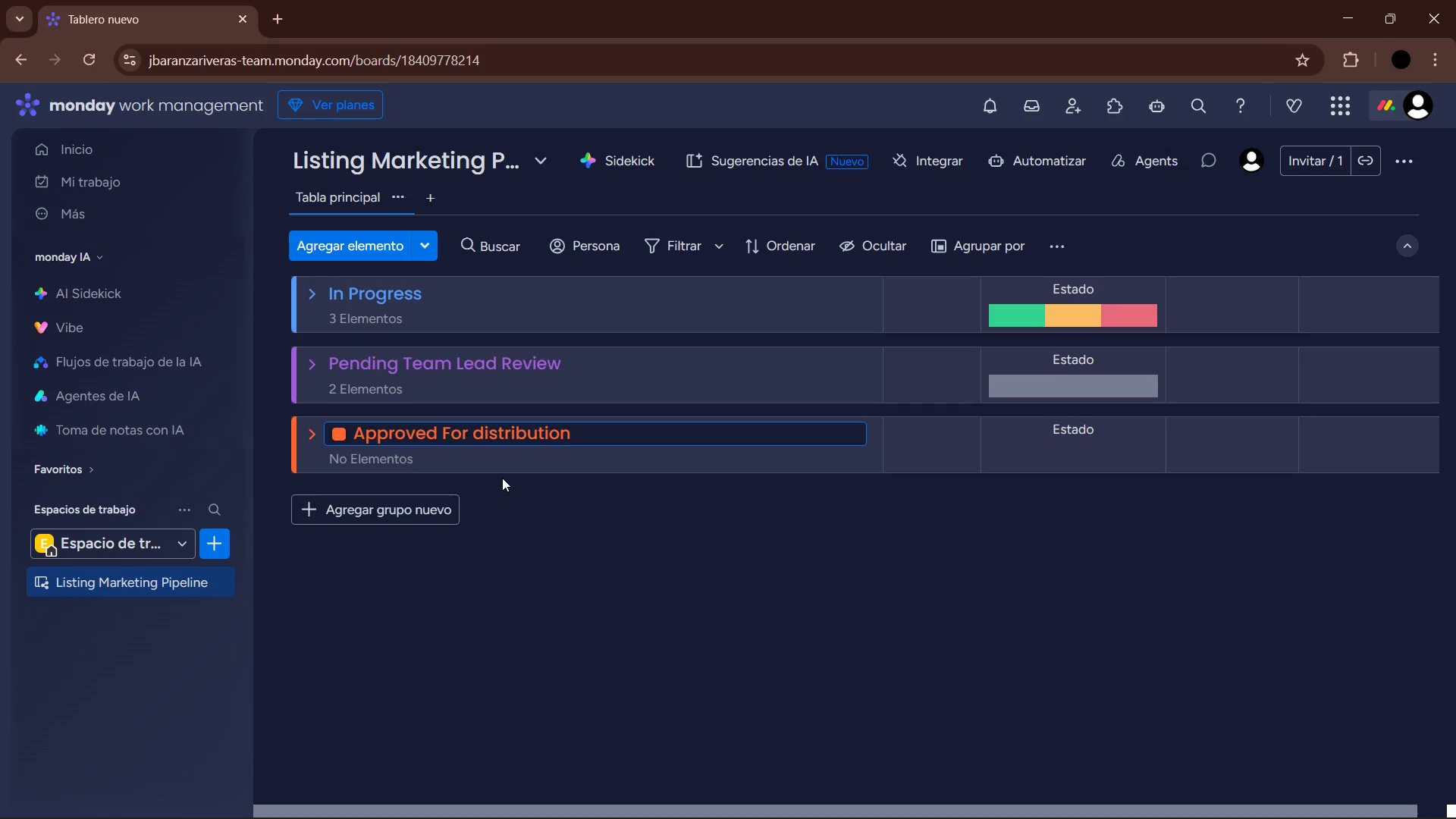 
key(ArrowRight)
 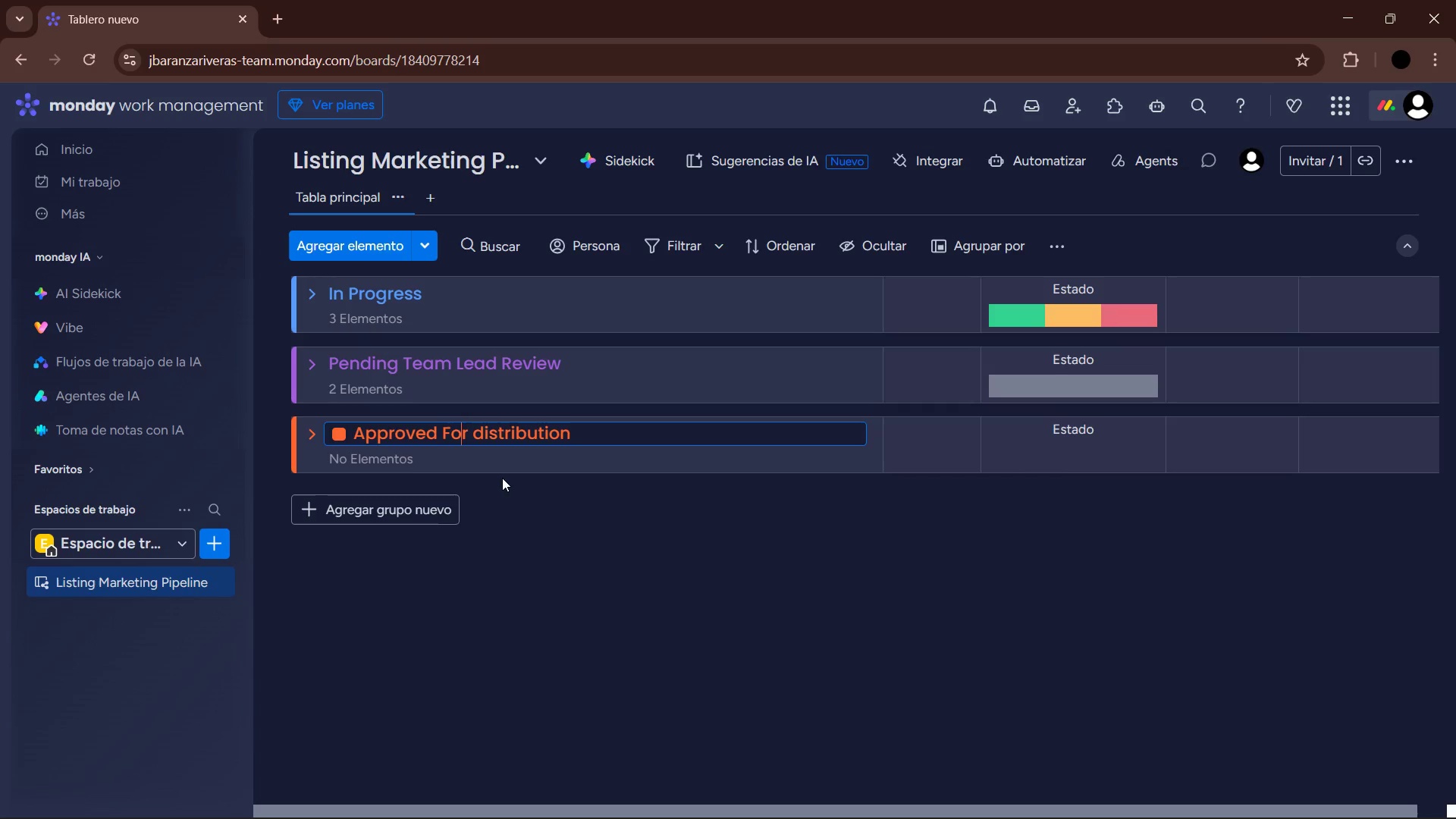 
key(ArrowRight)
 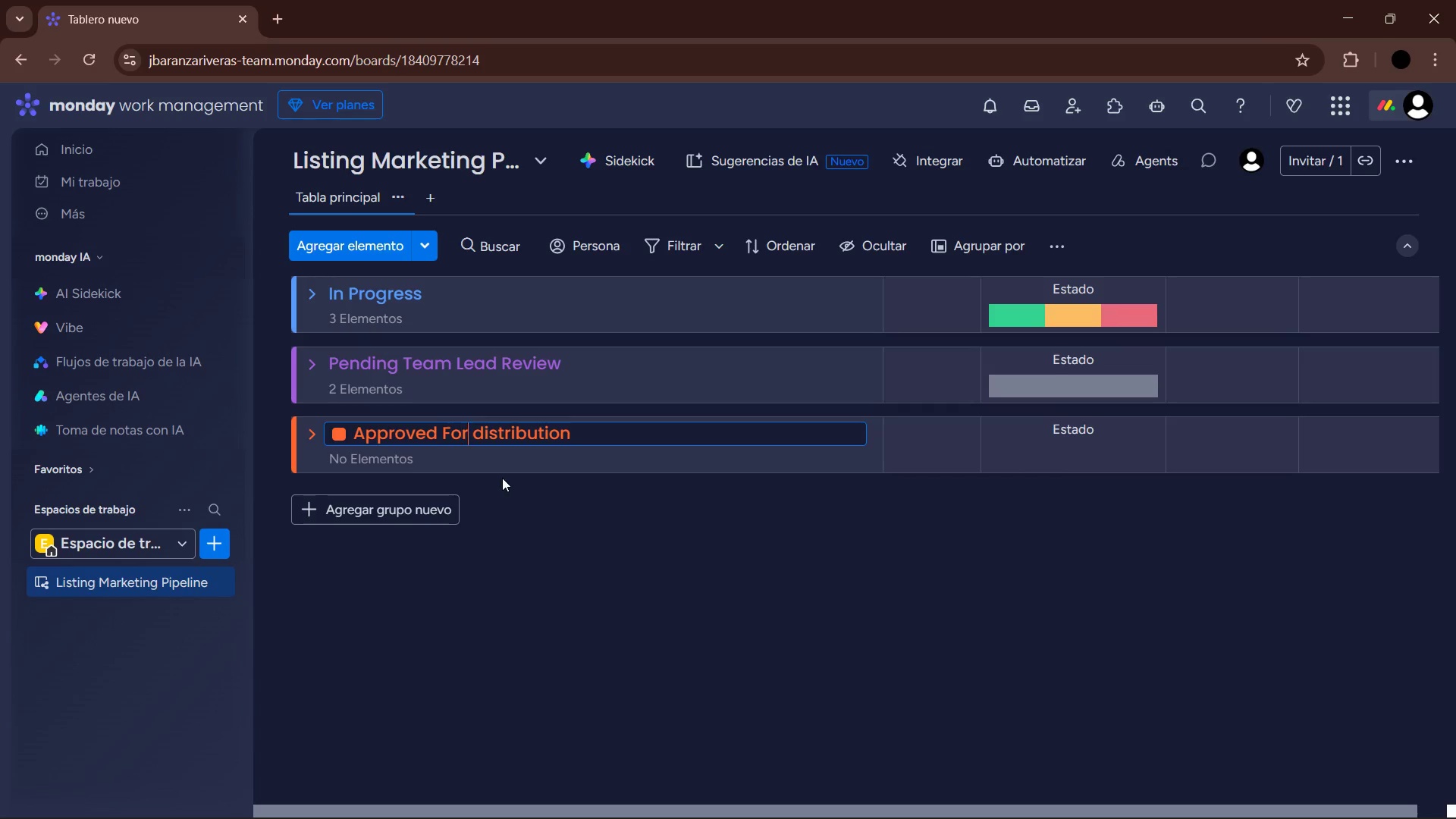 
key(ArrowRight)
 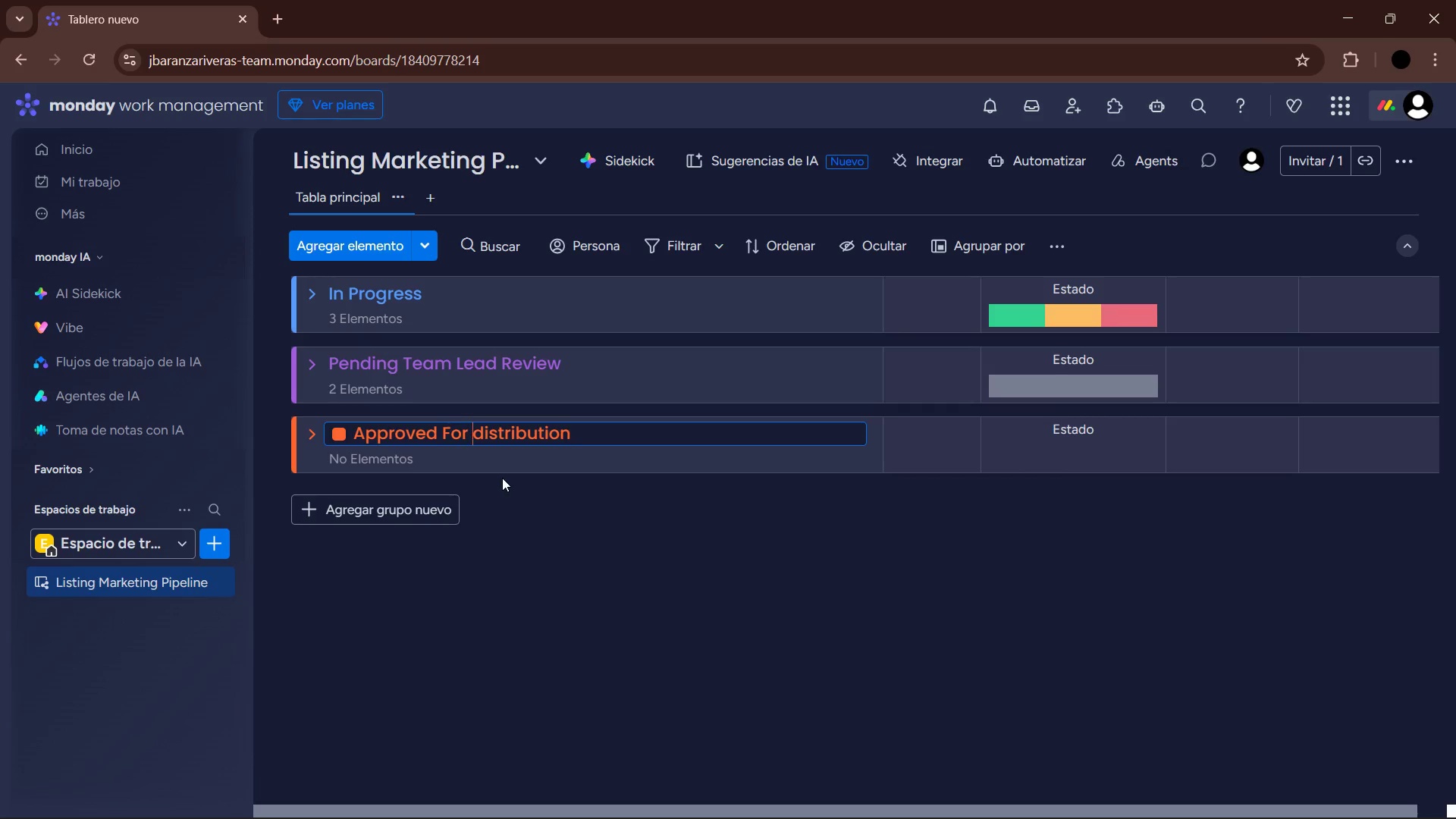 
key(ArrowRight)
 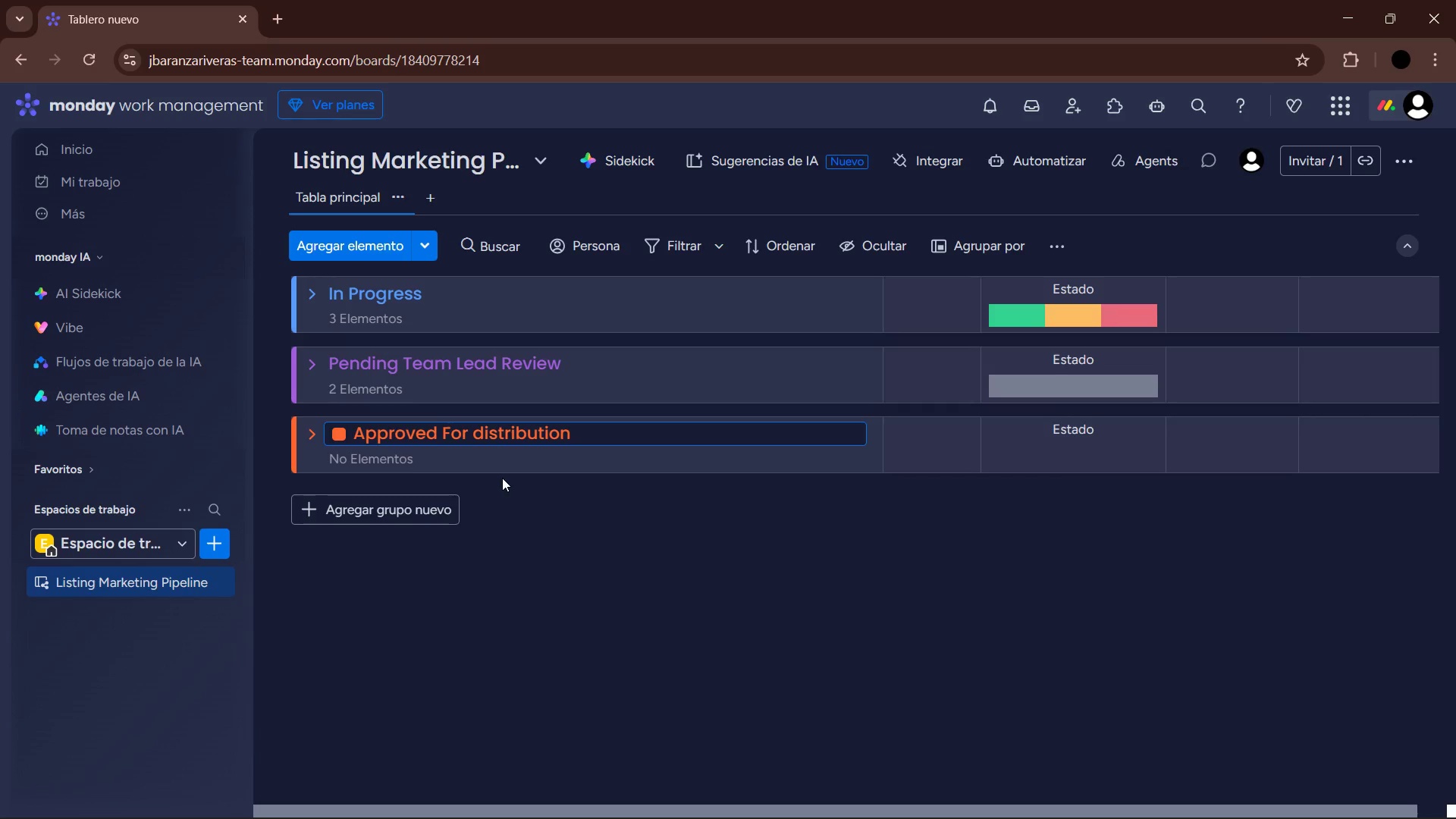 
key(Backspace)
 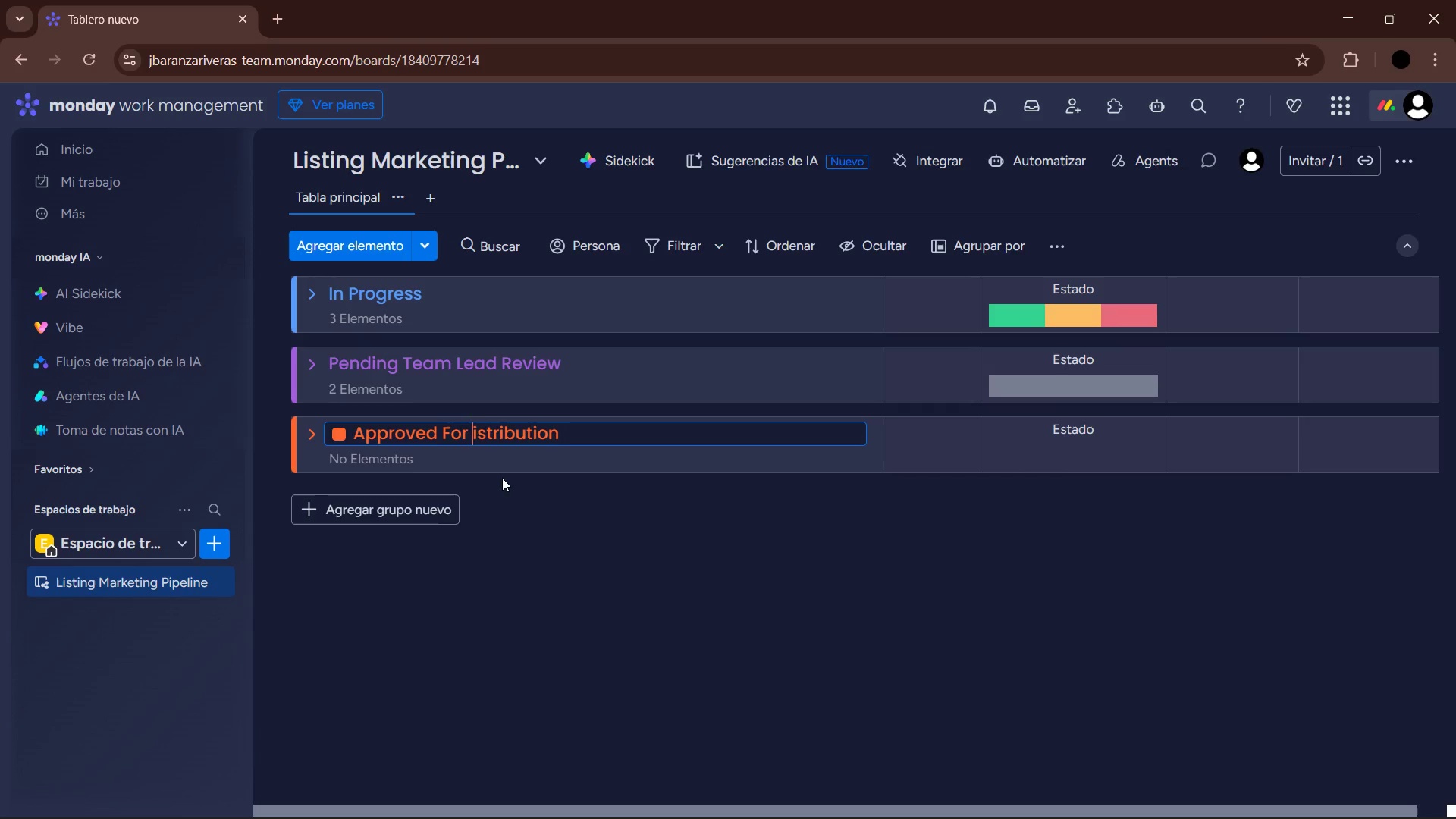 
key(D)
 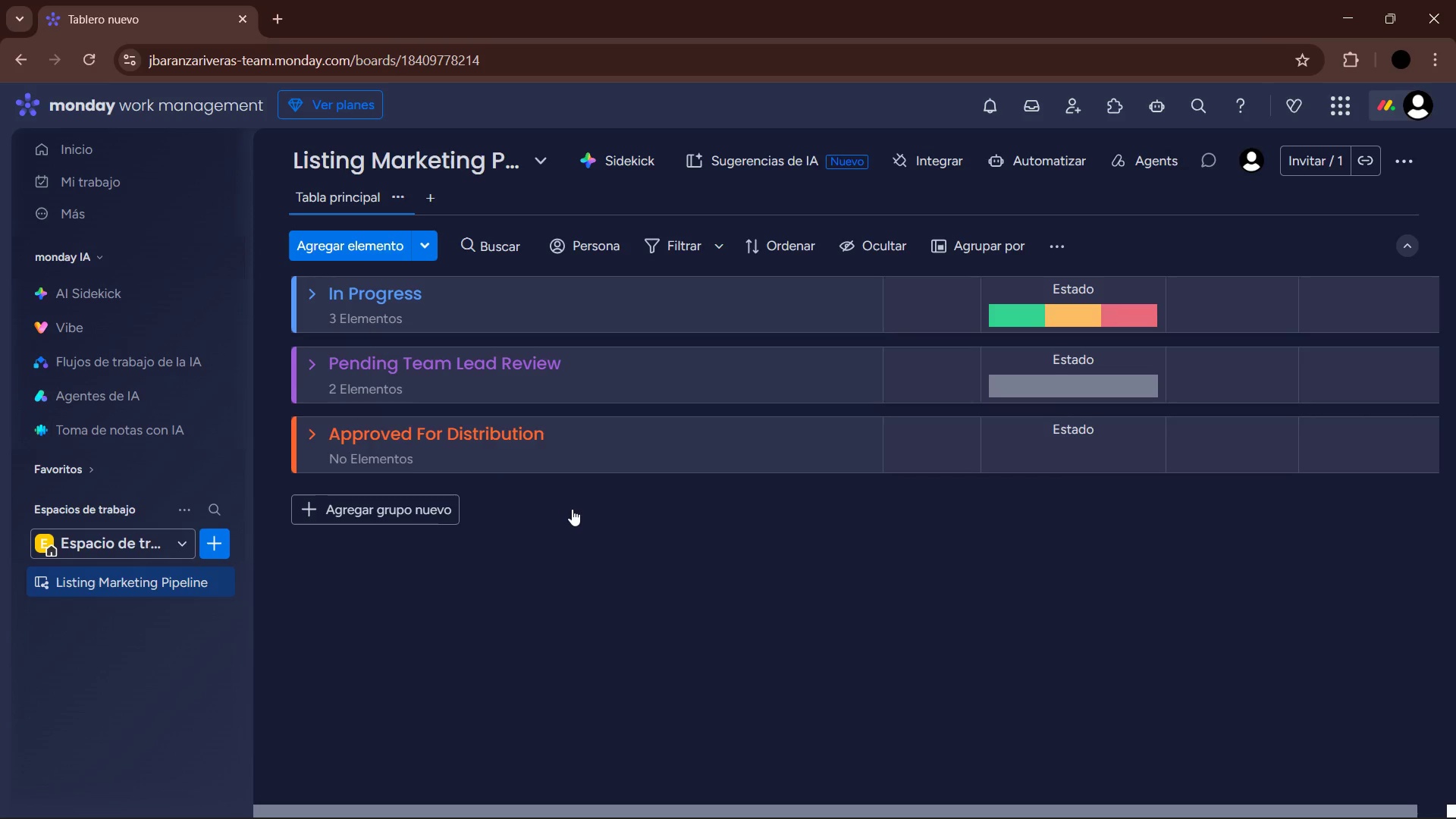 
key(CapsLock)
 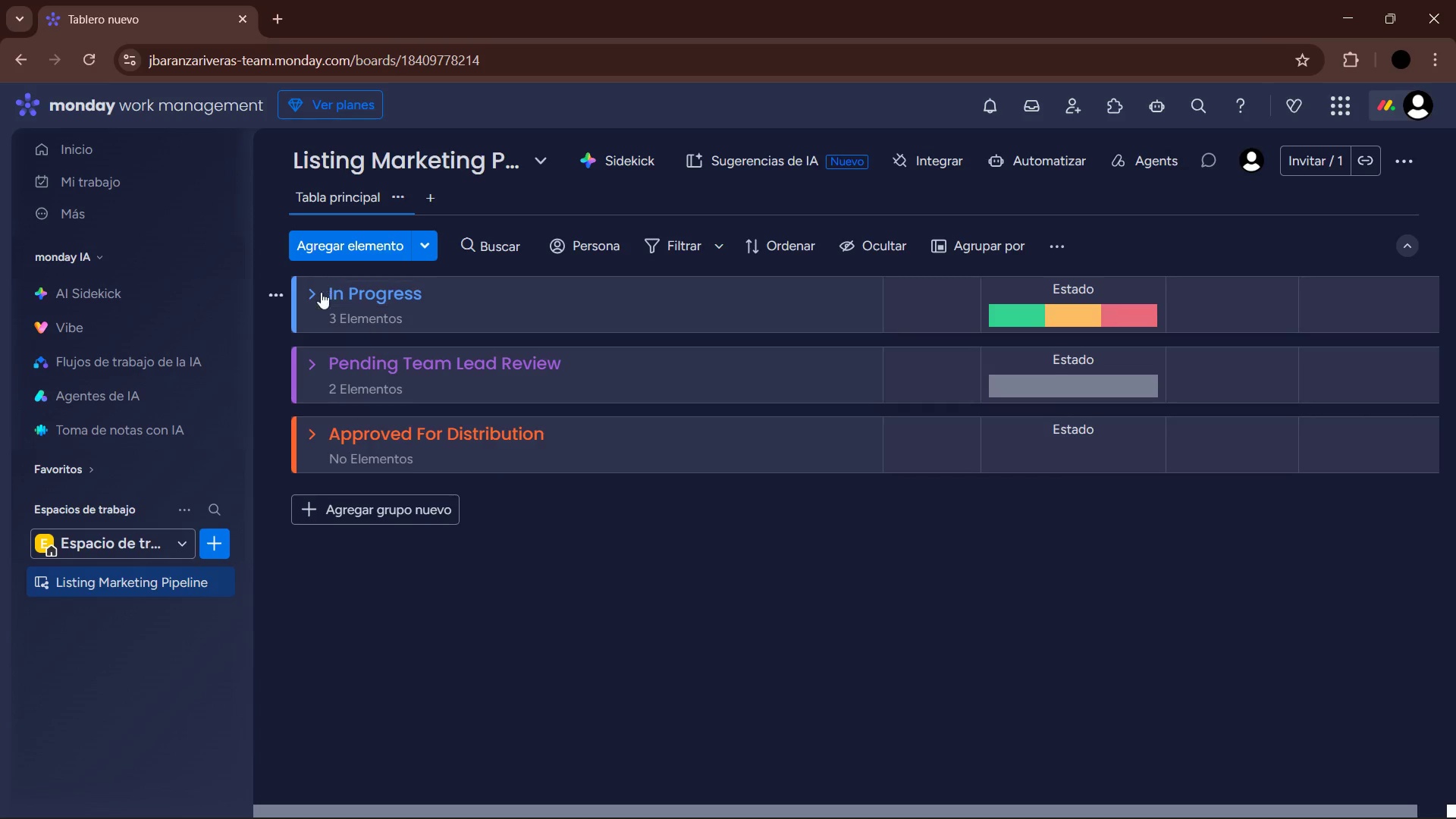 
left_click([315, 292])
 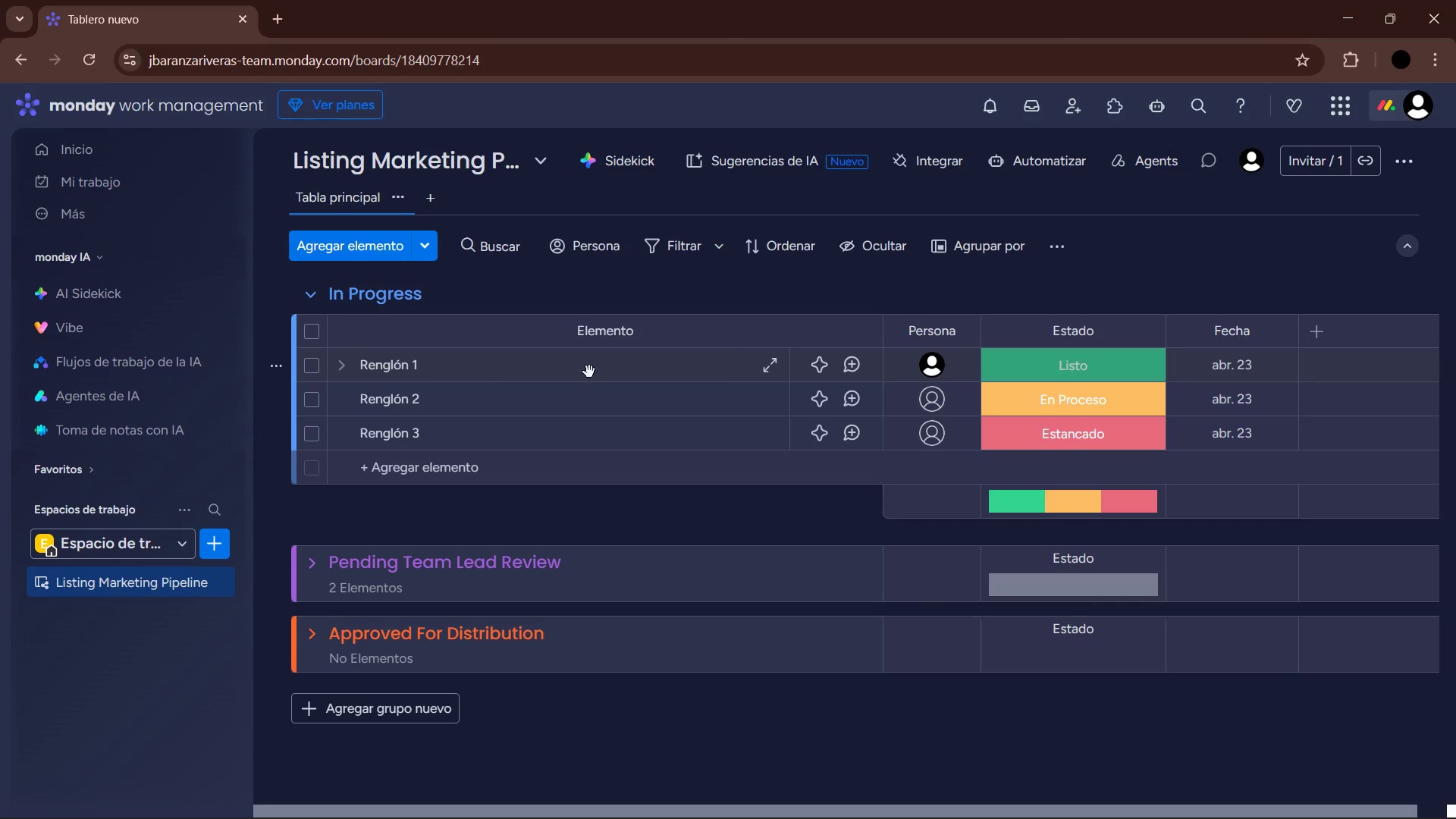 
left_click_drag(start_coordinate=[883, 333], to_coordinate=[599, 349])
 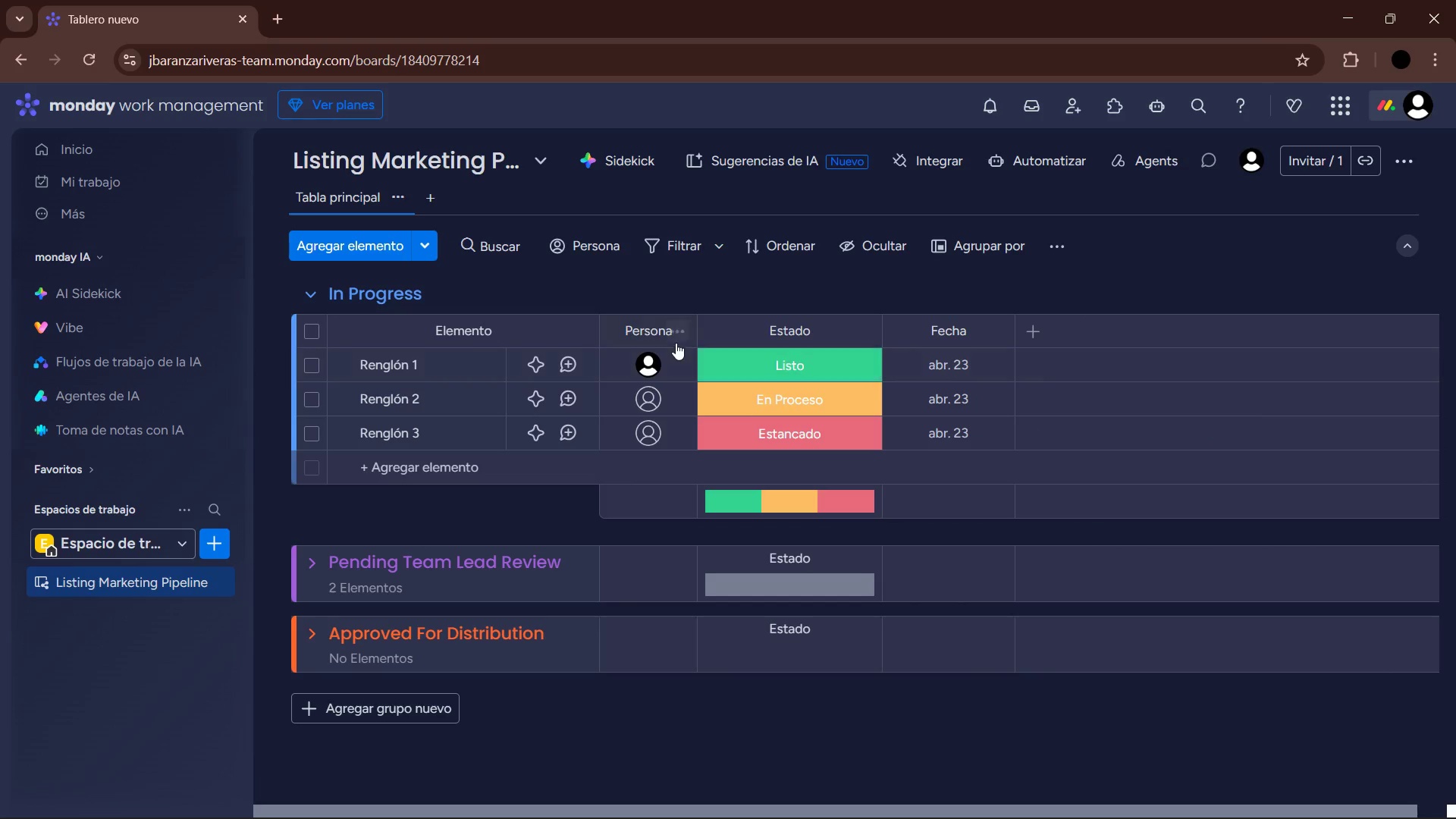 
left_click([680, 333])
 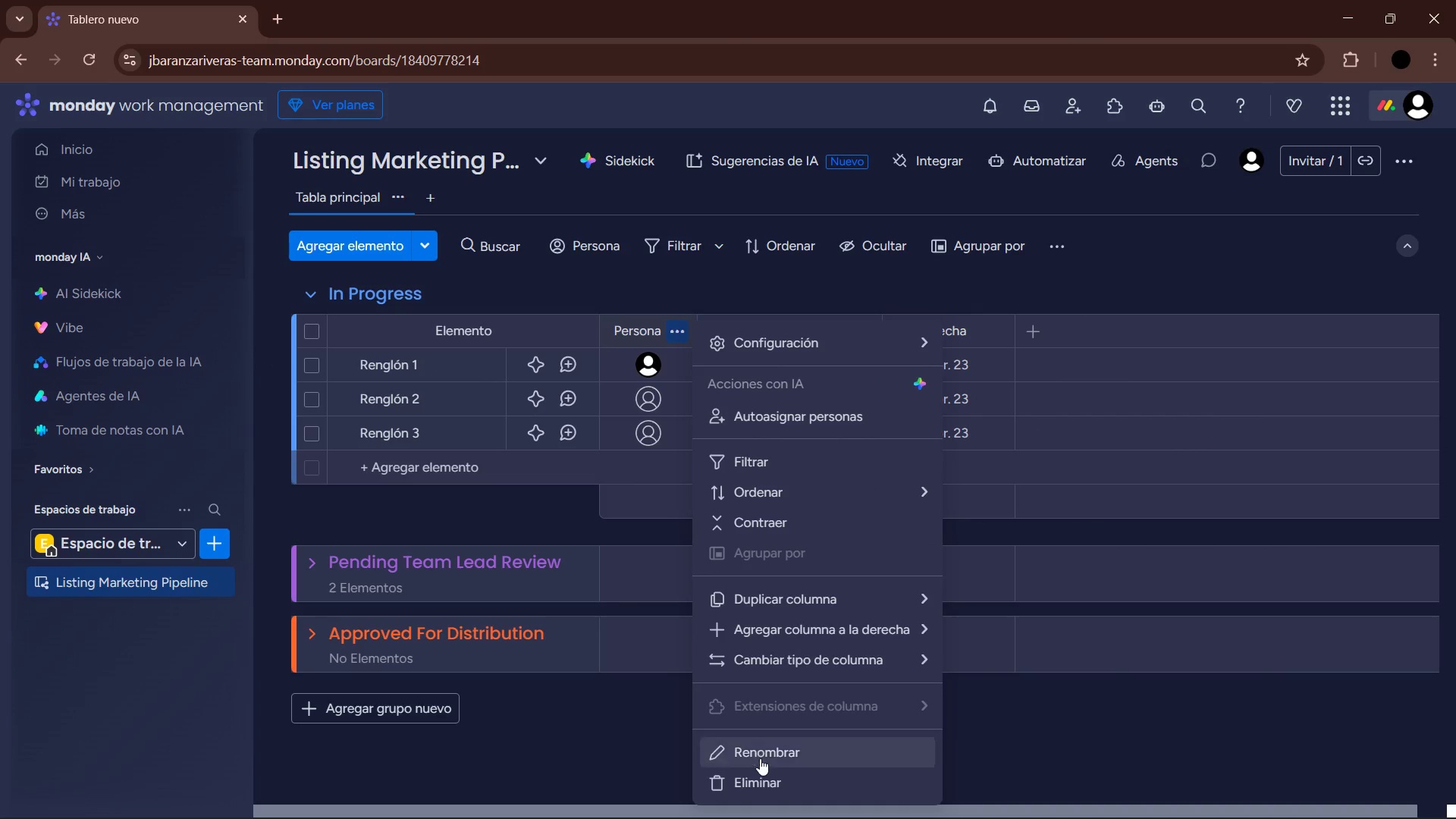 
left_click([767, 771])
 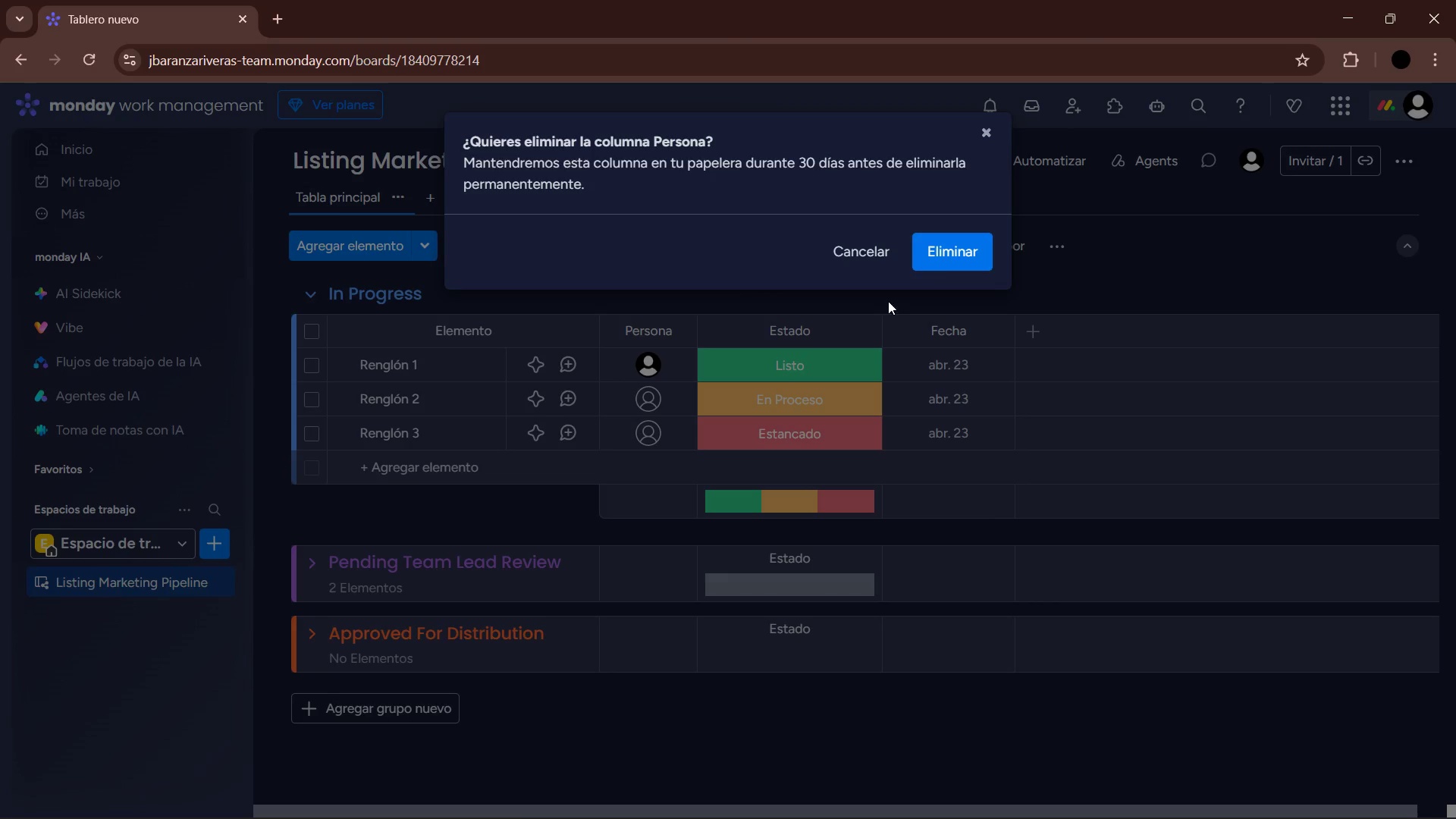 
left_click([946, 251])
 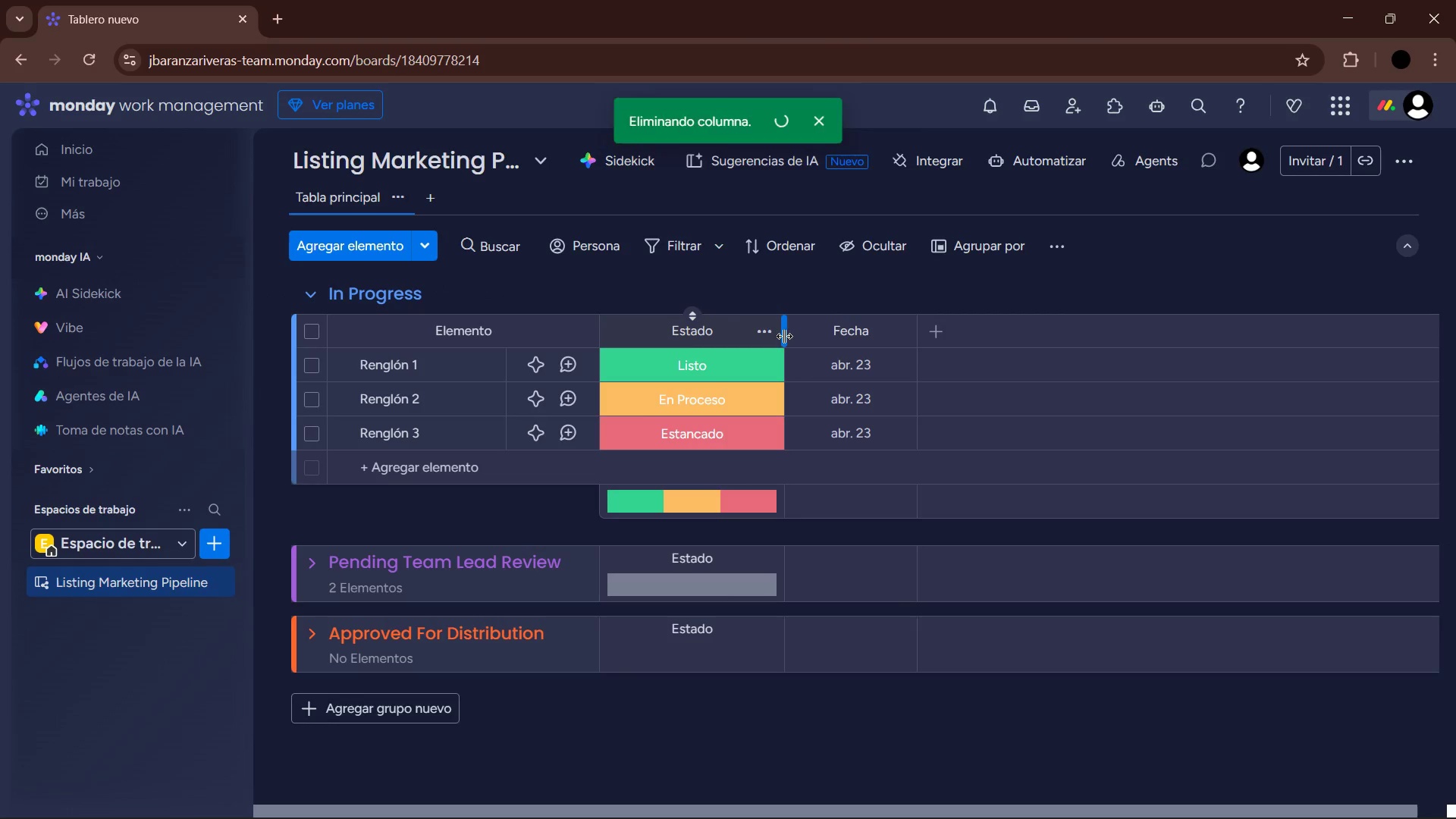 
left_click([765, 334])
 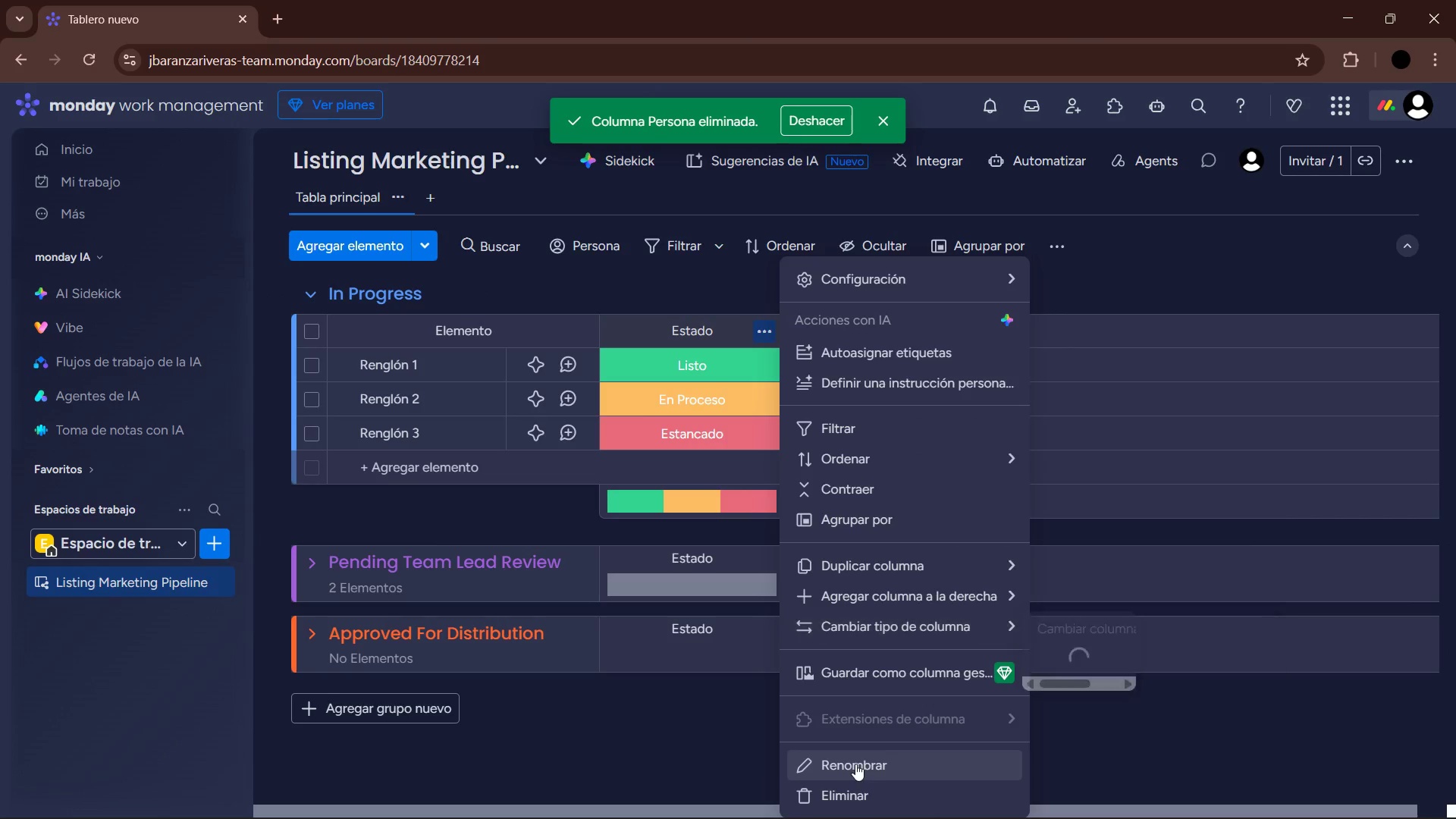 
left_click([865, 781])
 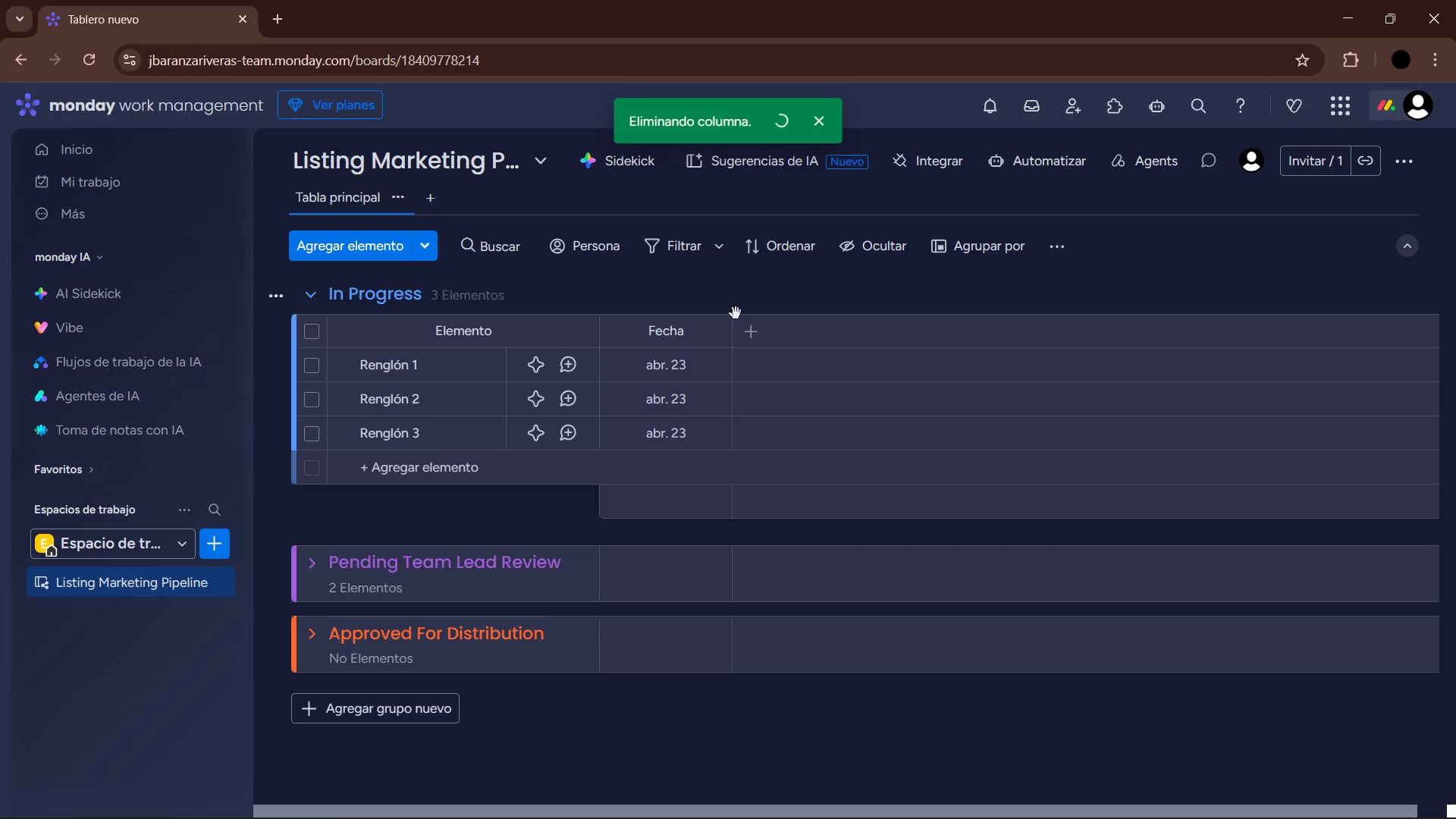 
left_click([710, 333])
 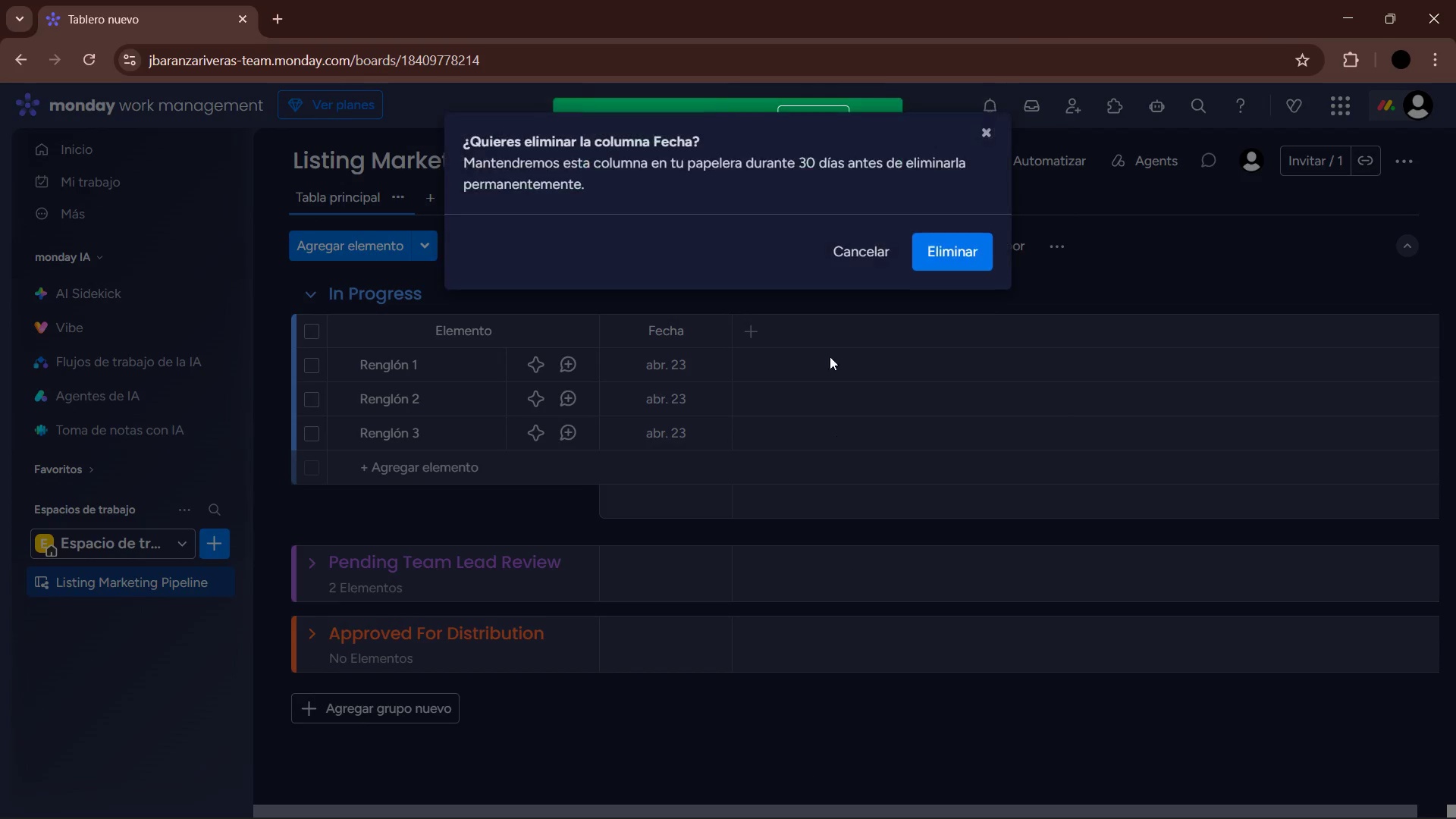 
left_click([952, 248])
 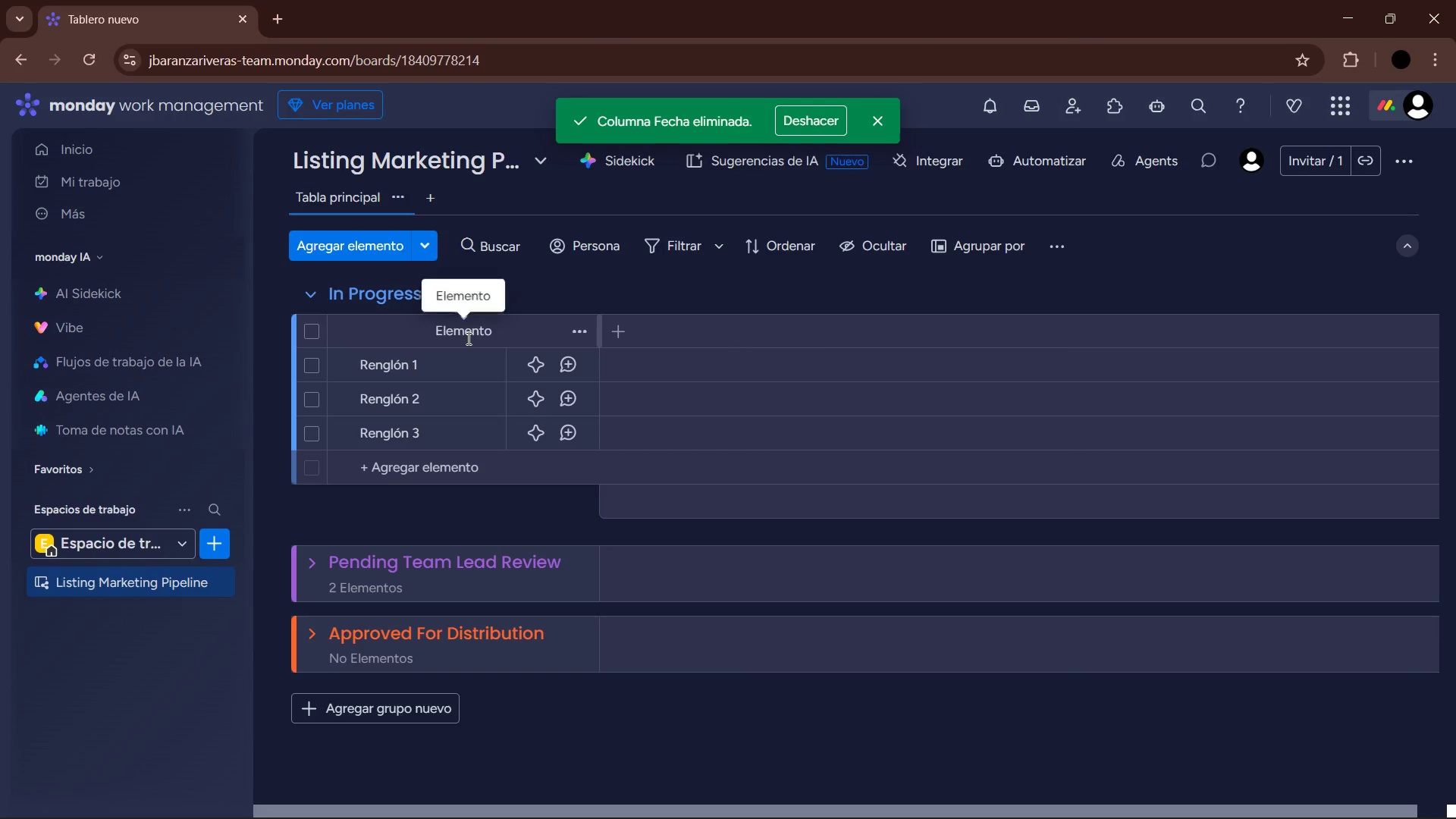 
left_click_drag(start_coordinate=[503, 331], to_coordinate=[361, 325])
 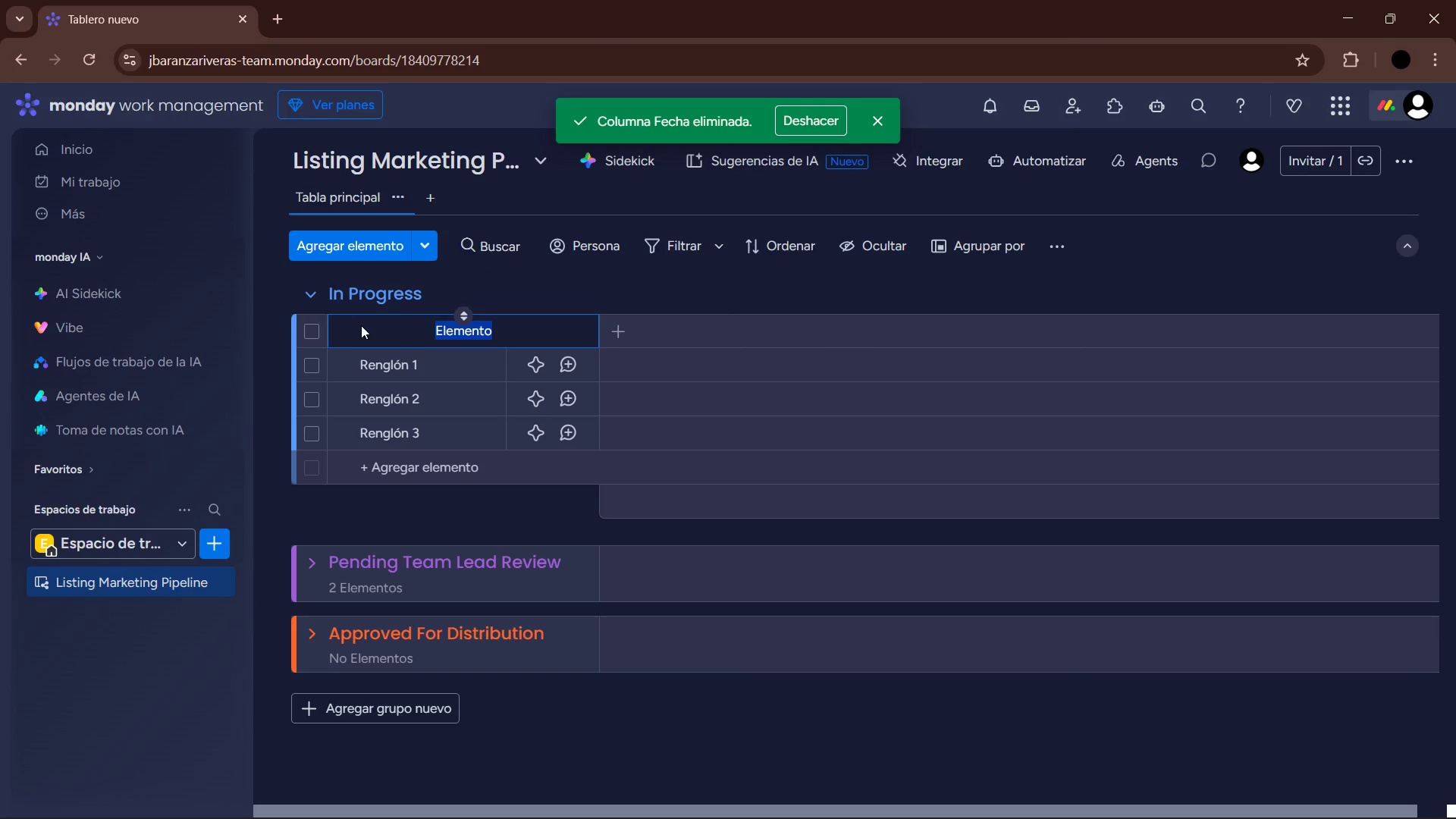 
type(SA)
key(Backspace)
key(Backspace)
type(Asset Name )
 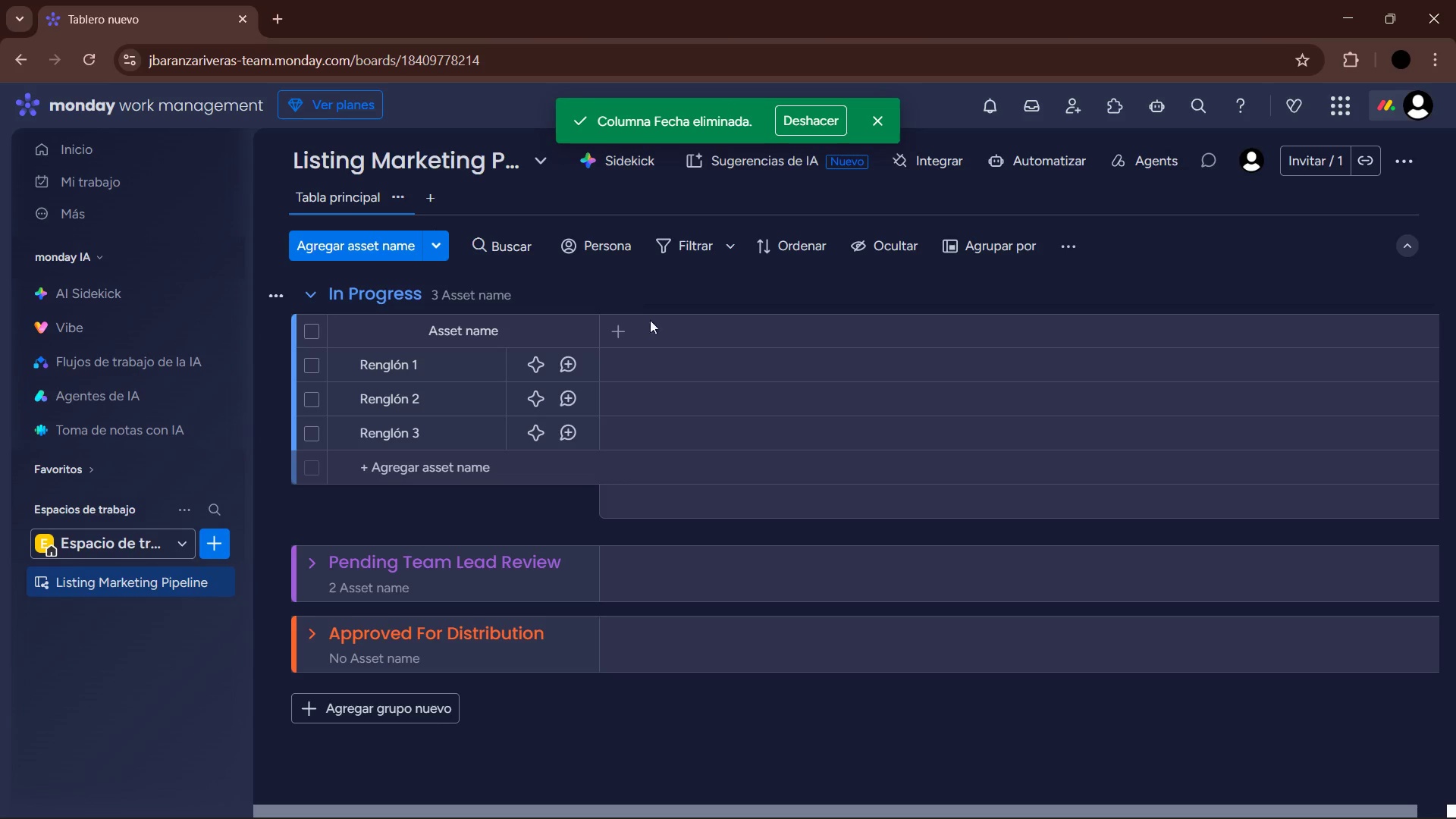 
left_click([620, 334])
 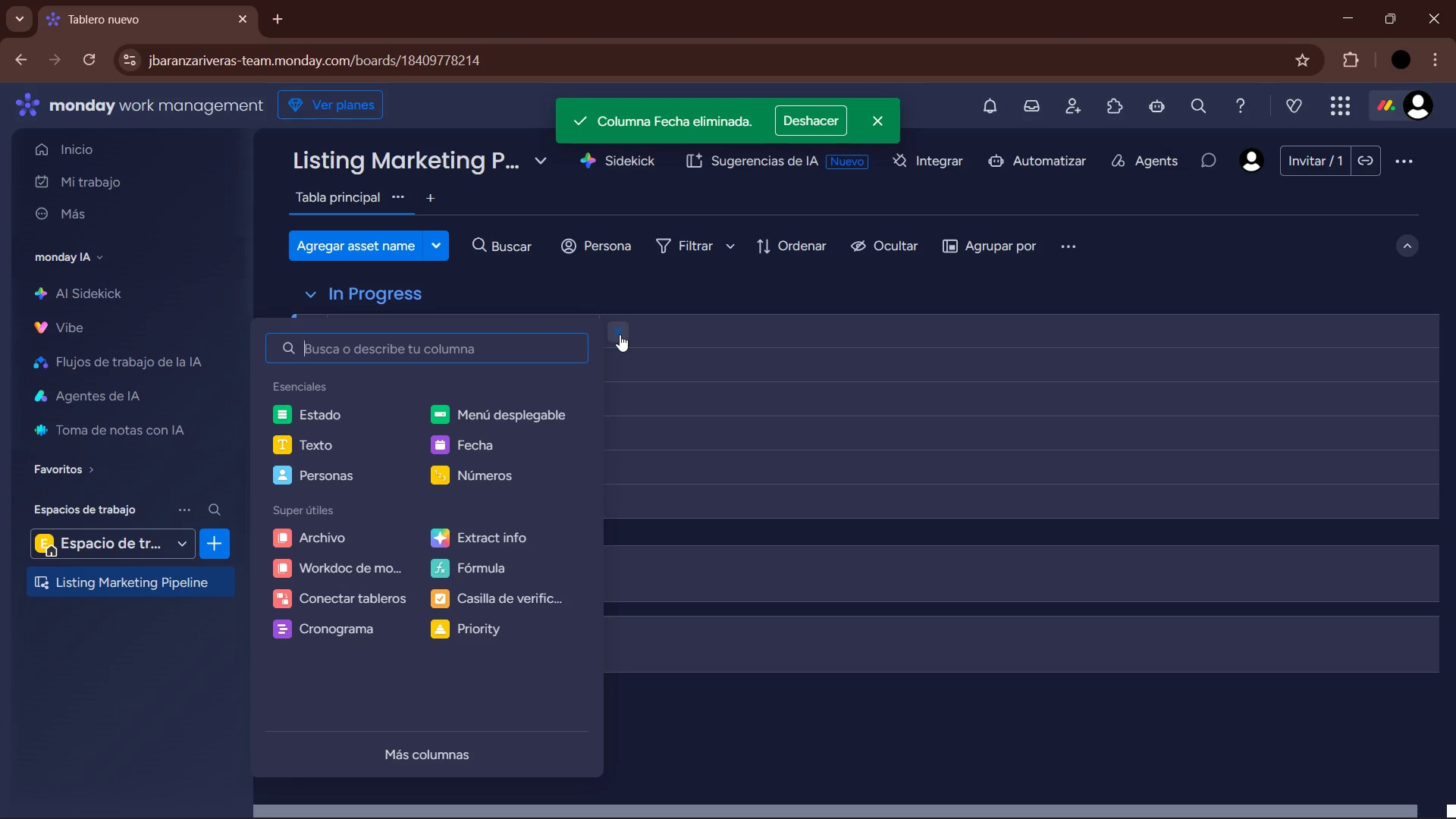 
left_click([330, 439])
 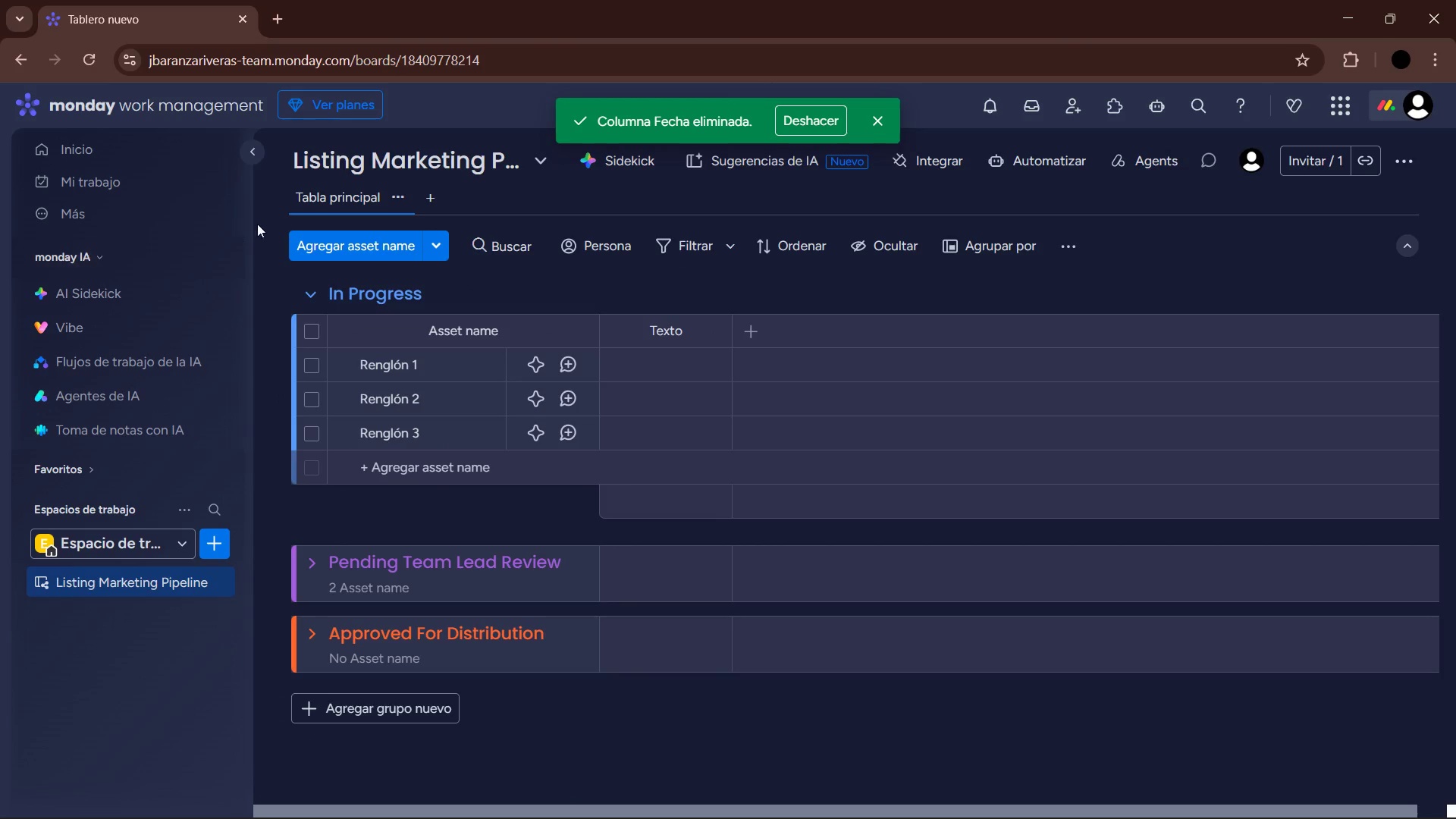 
left_click([253, 153])
 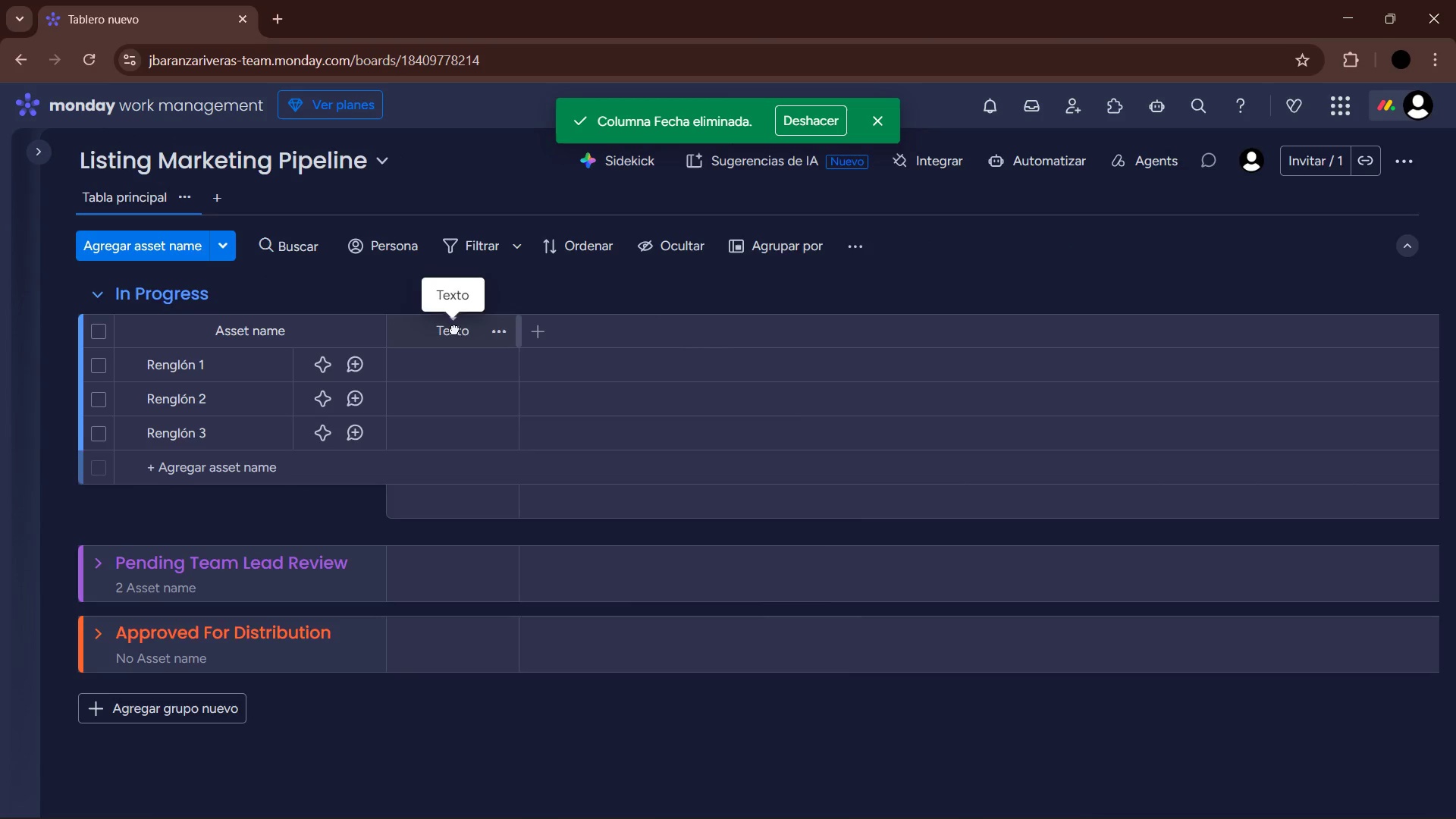 
left_click([471, 331])
 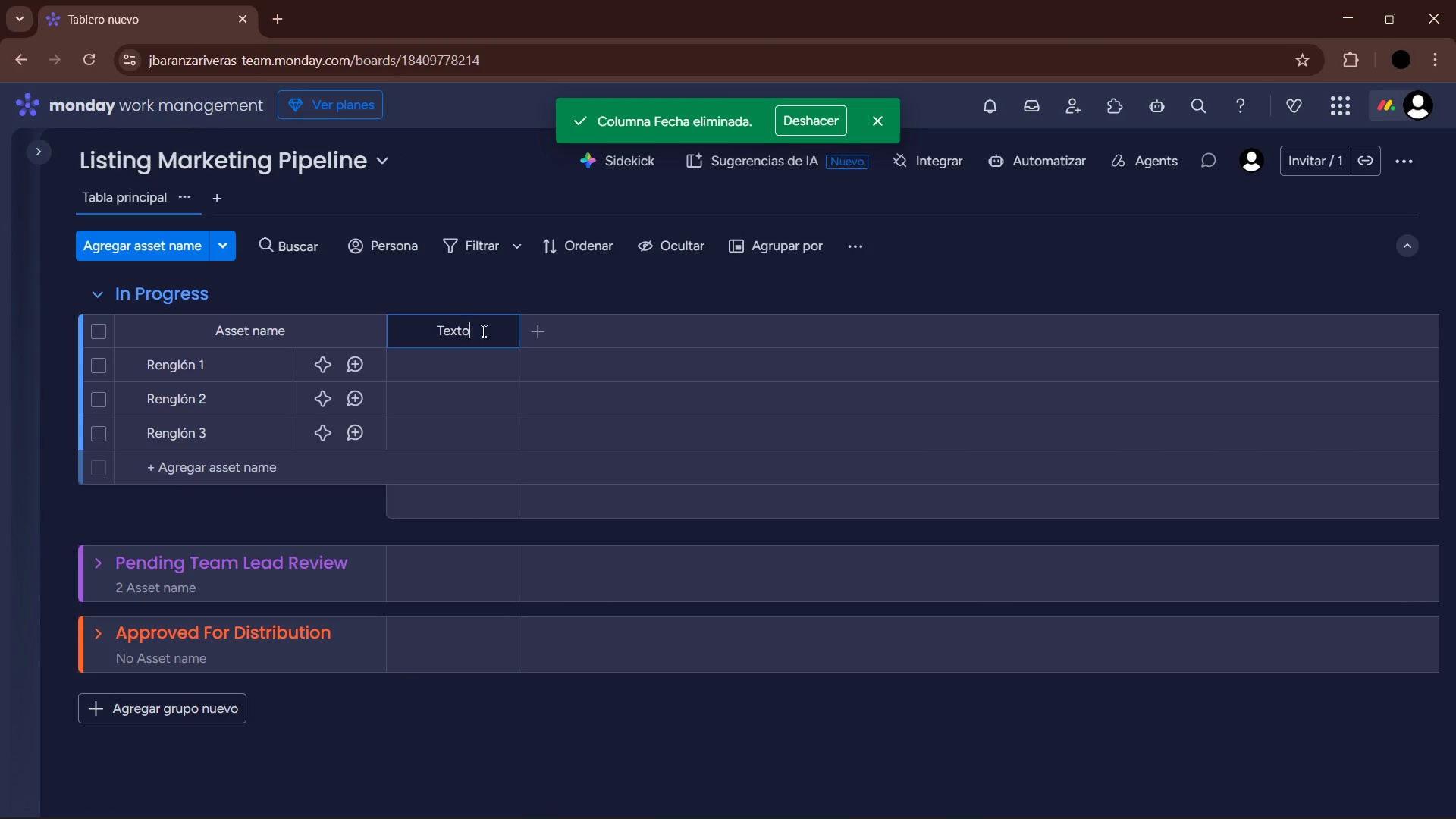 
left_click_drag(start_coordinate=[488, 330], to_coordinate=[435, 328])
 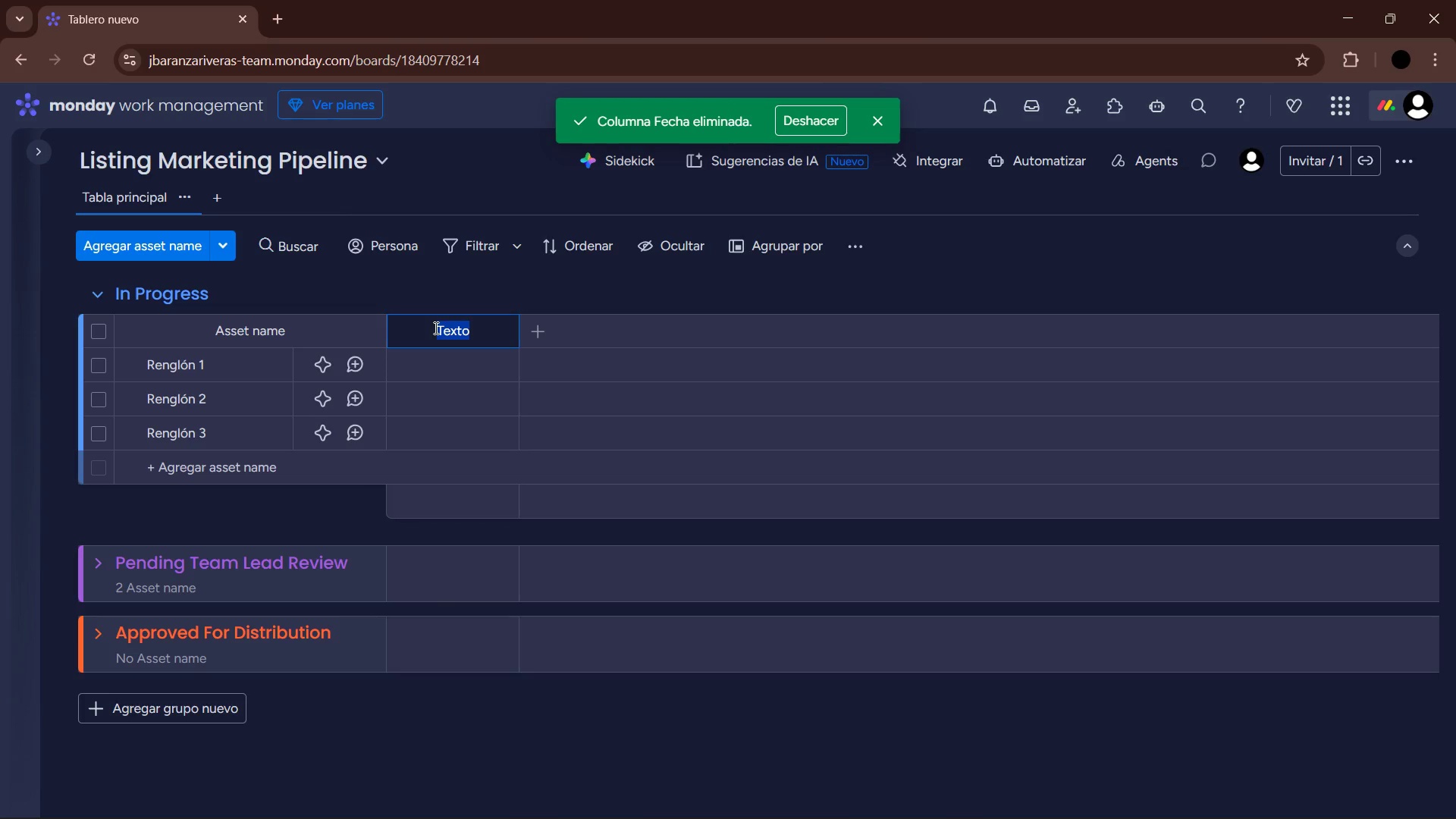 
type(Property Adress)
 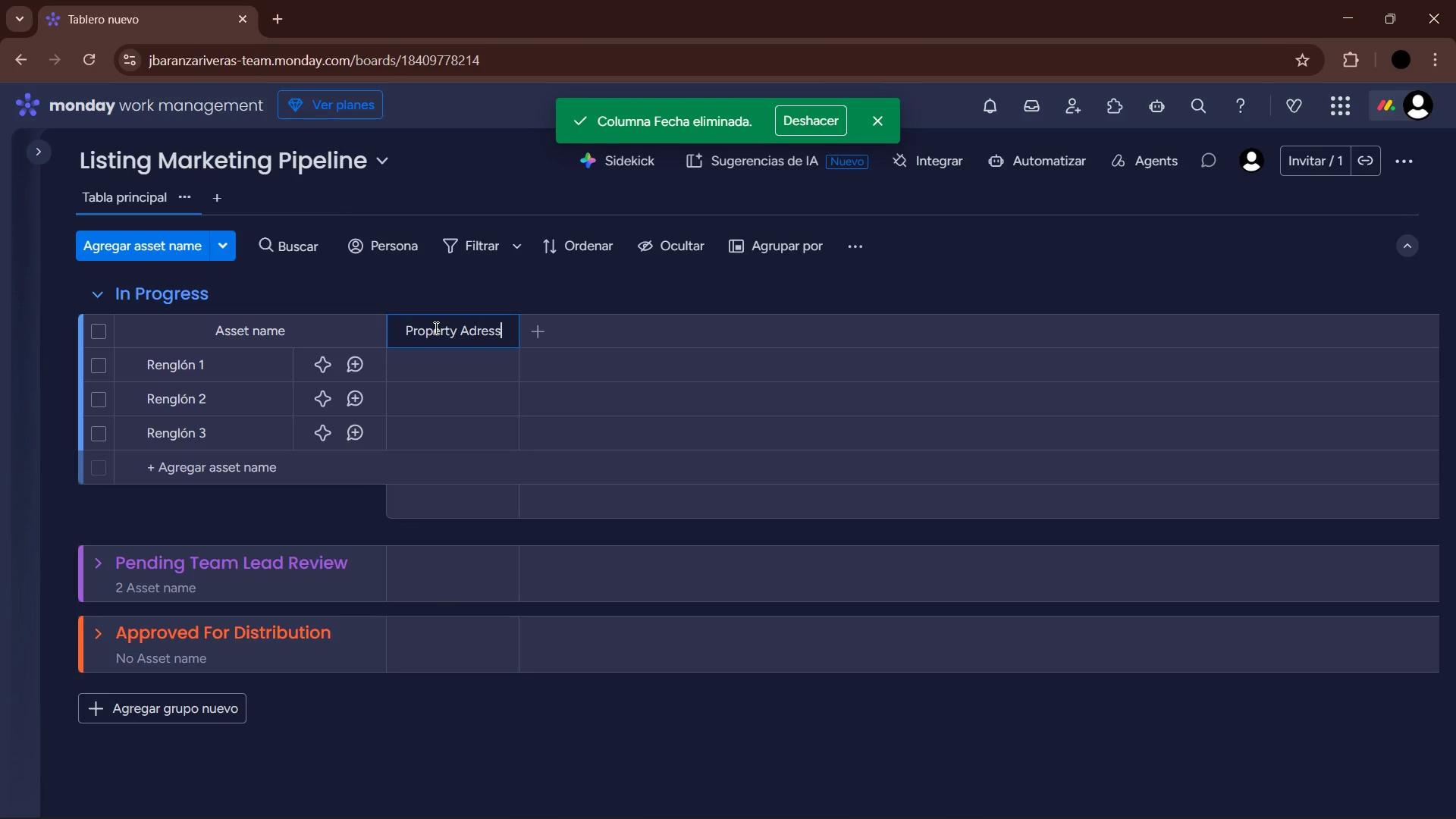 
left_click([595, 295])
 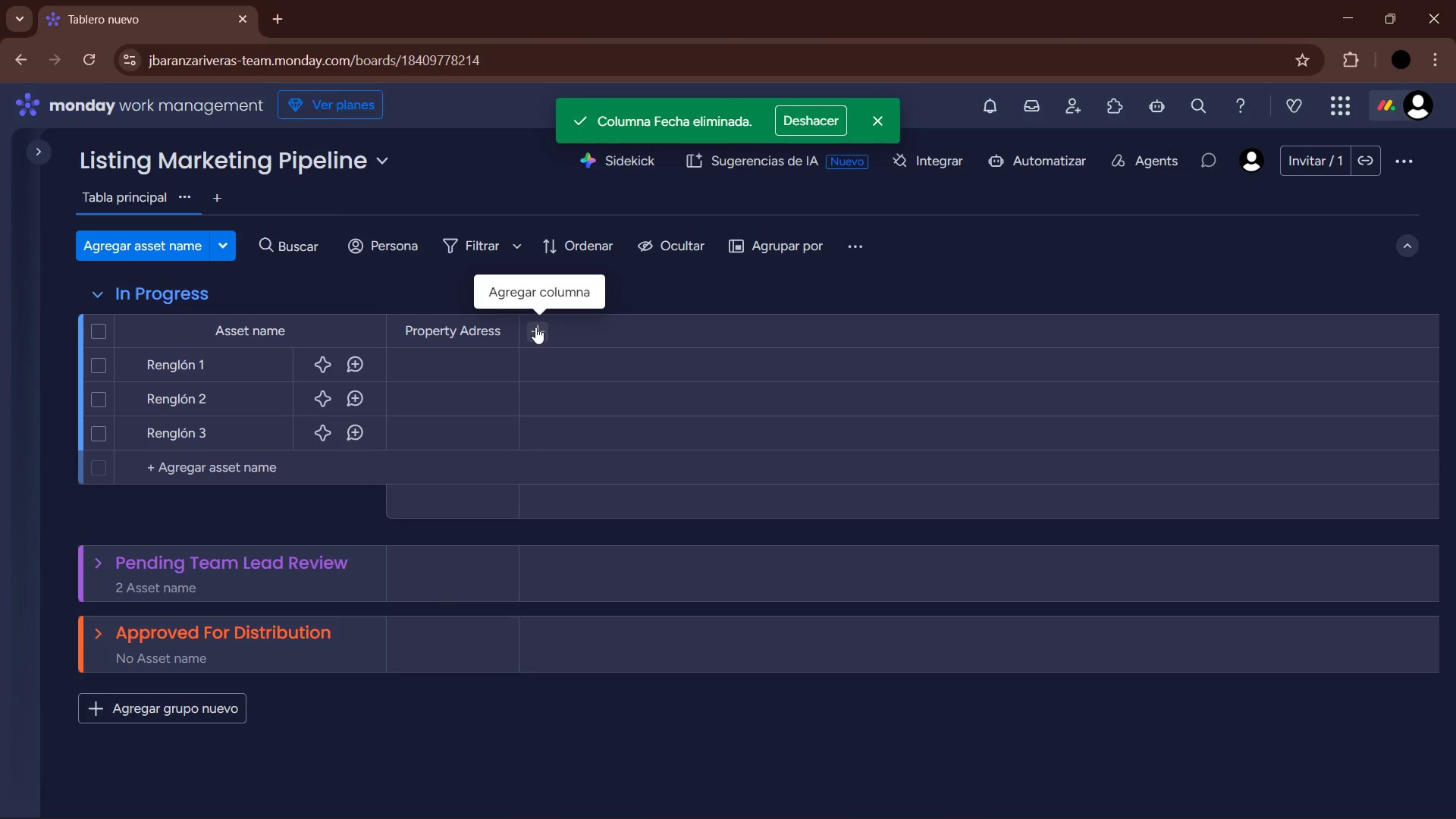 
left_click([535, 327])
 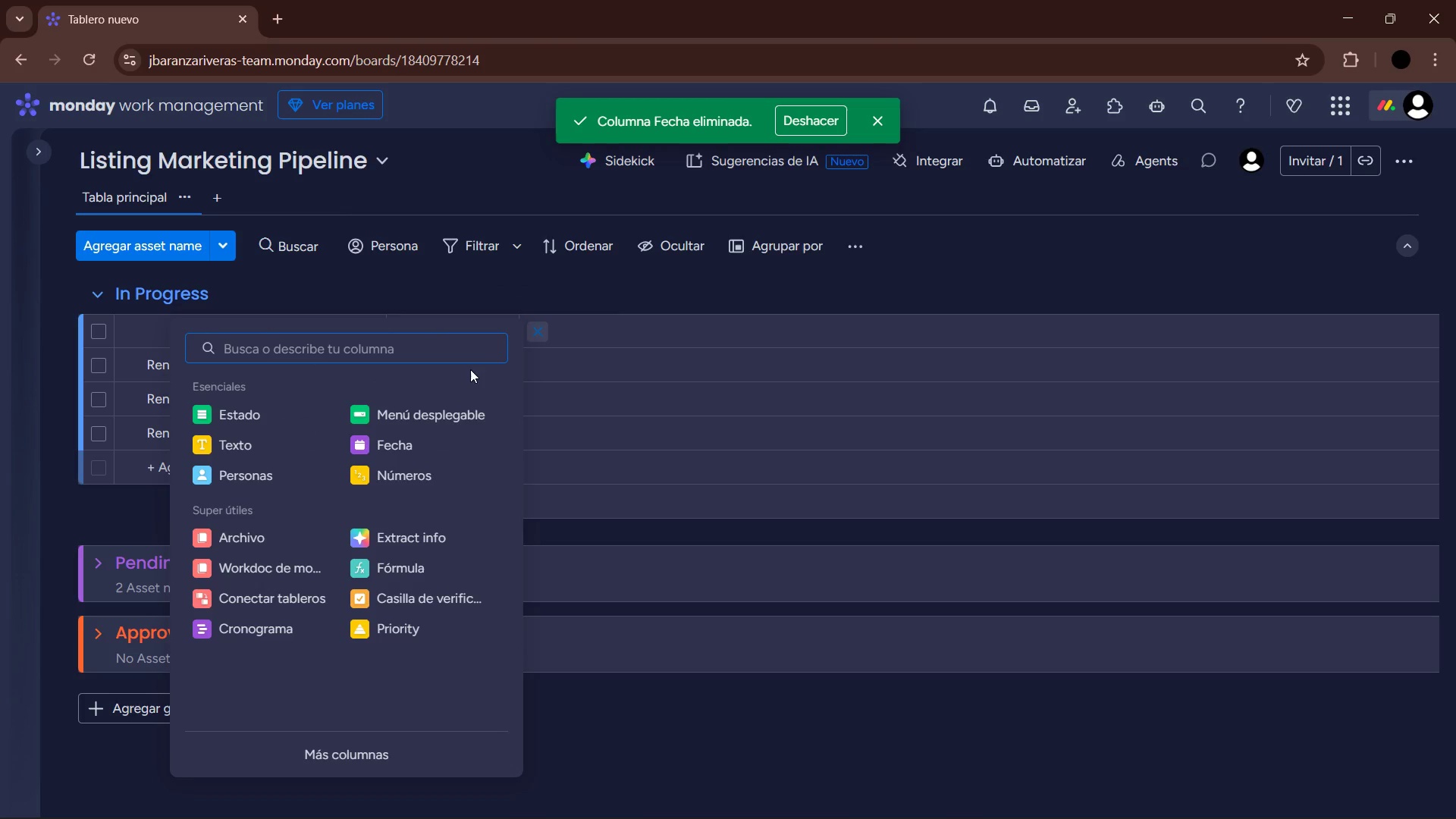 
left_click([450, 413])
 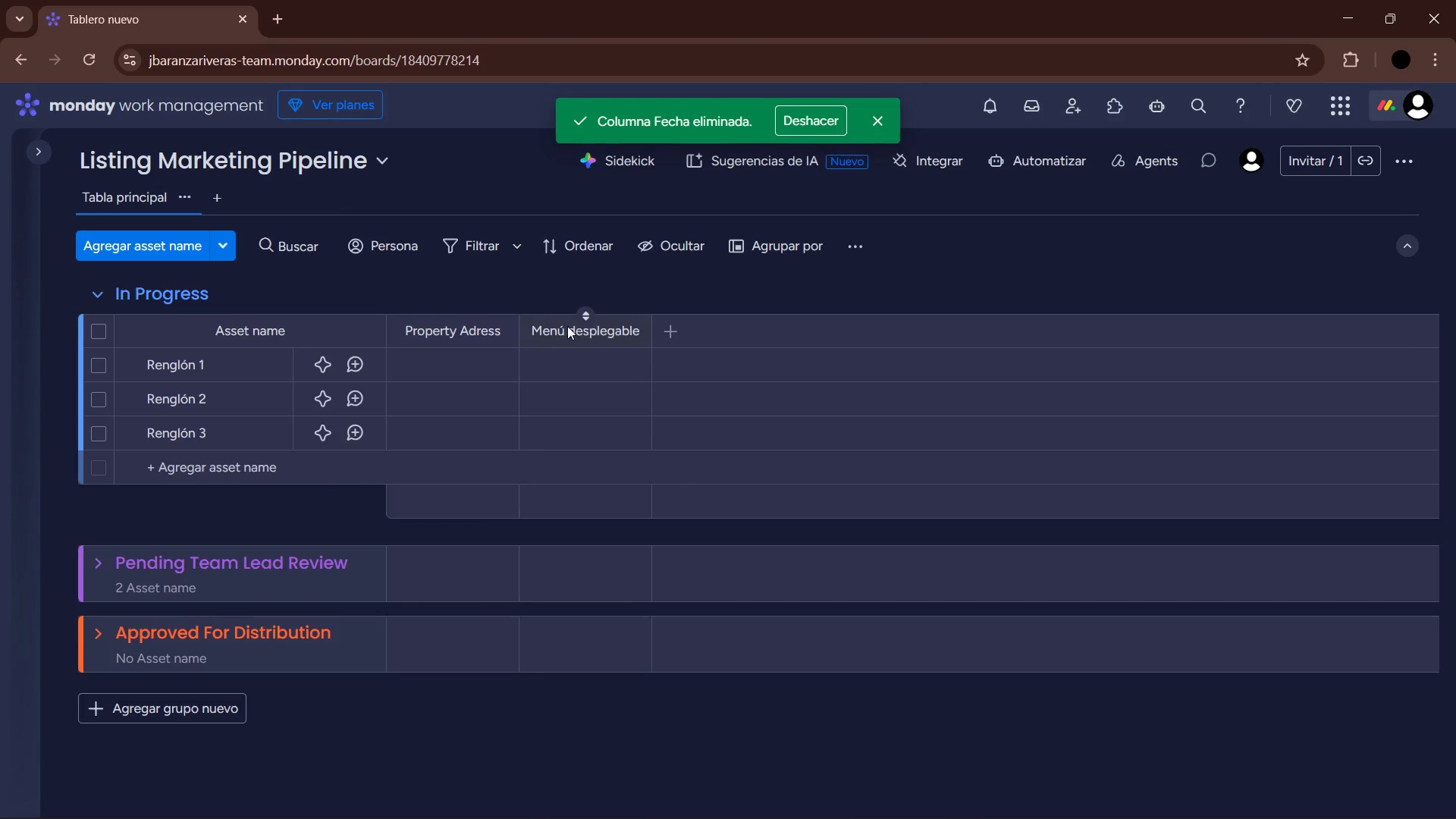 
left_click([573, 333])
 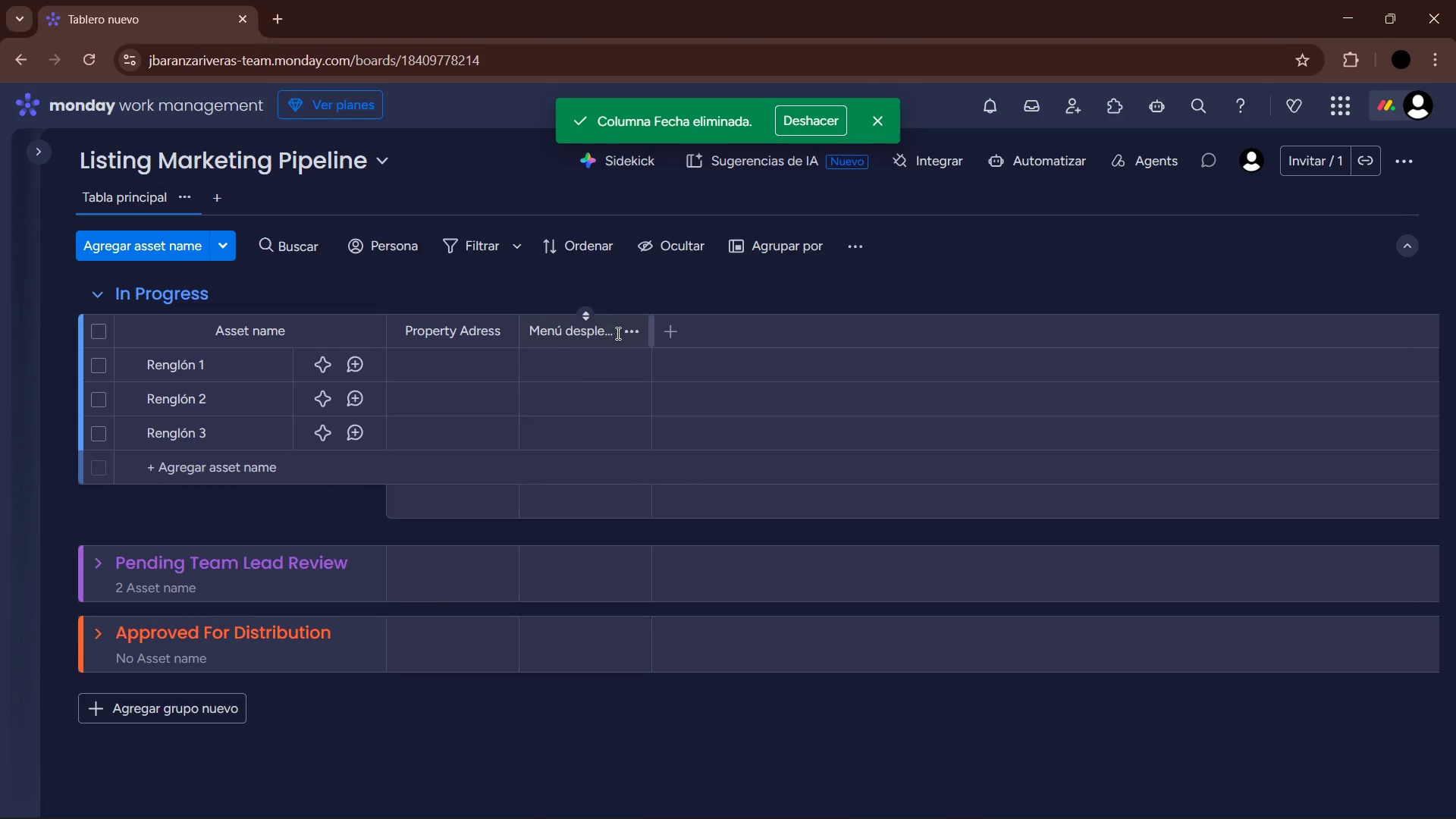 
left_click([617, 333])
 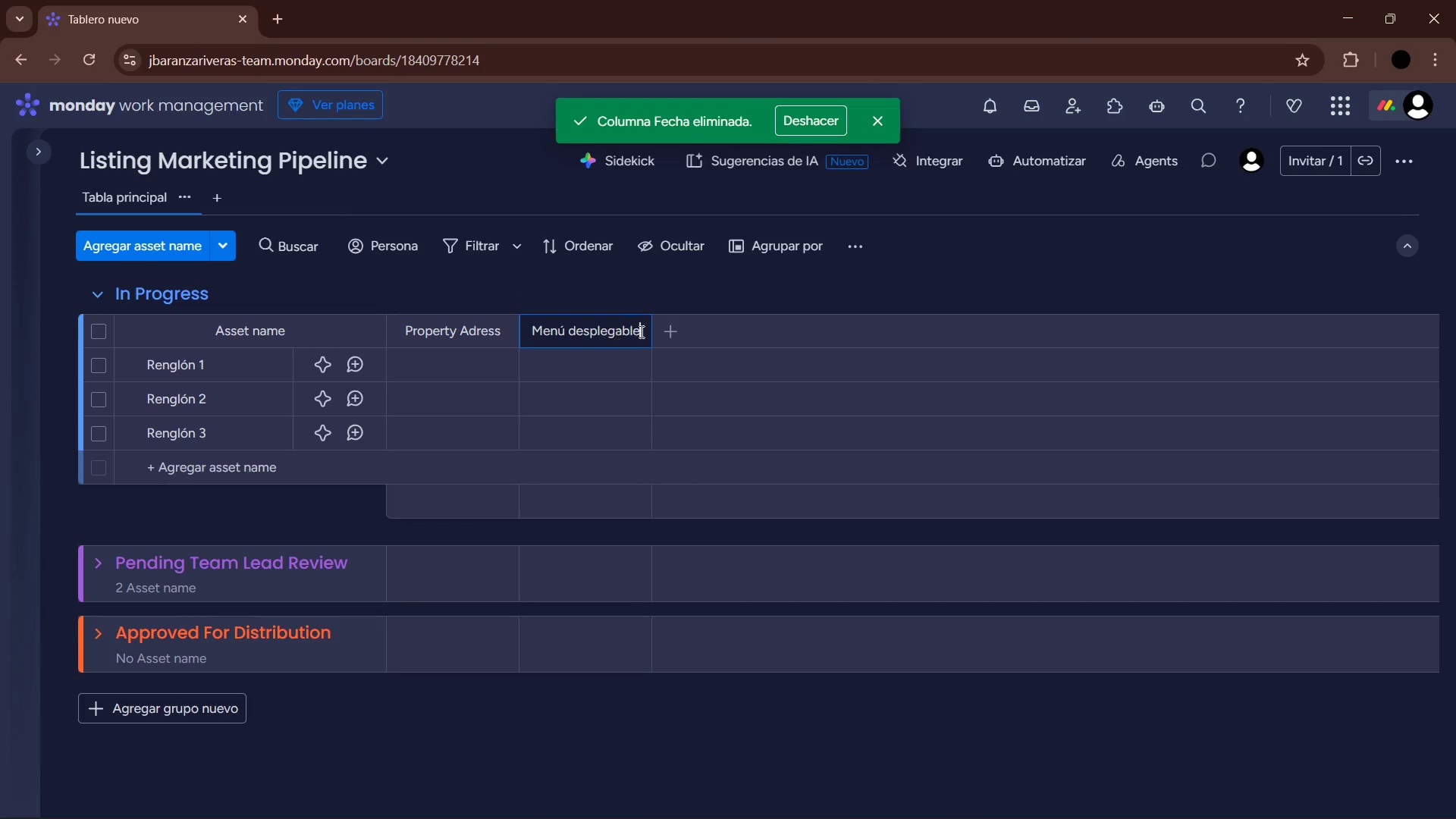 
left_click_drag(start_coordinate=[645, 331], to_coordinate=[491, 328])
 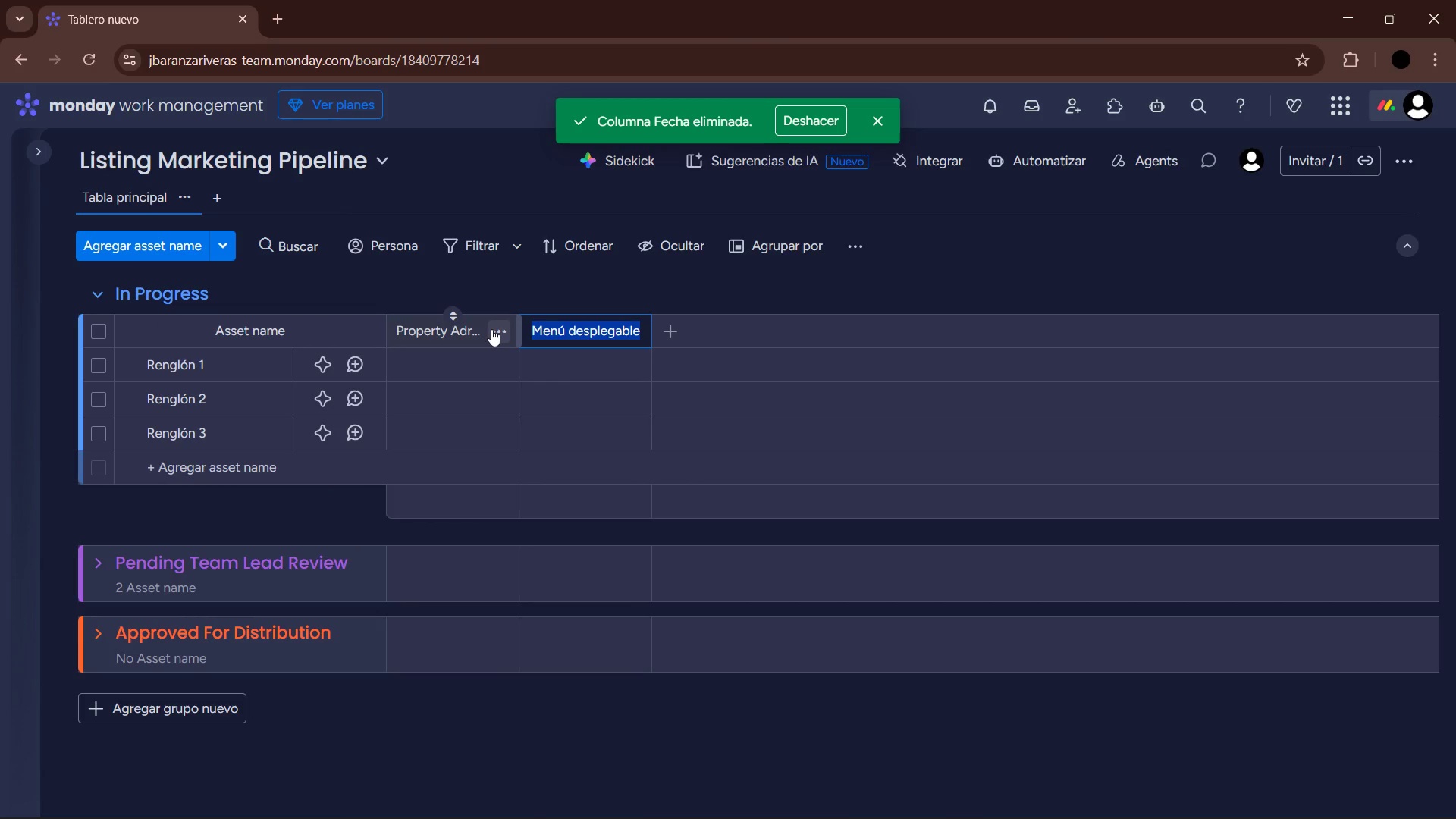 
type(Asset Name)
 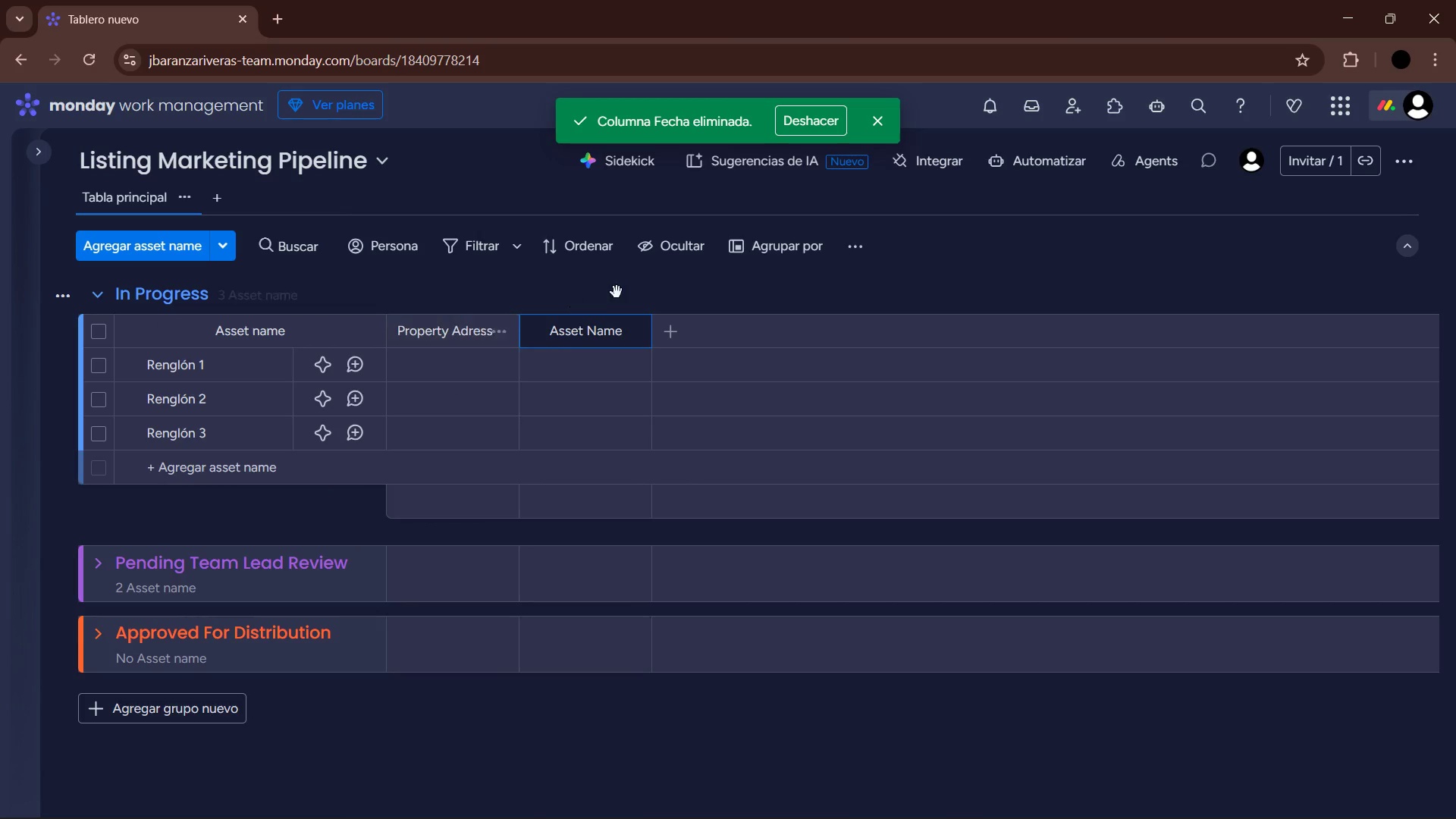 
left_click_drag(start_coordinate=[620, 296], to_coordinate=[595, 366])
 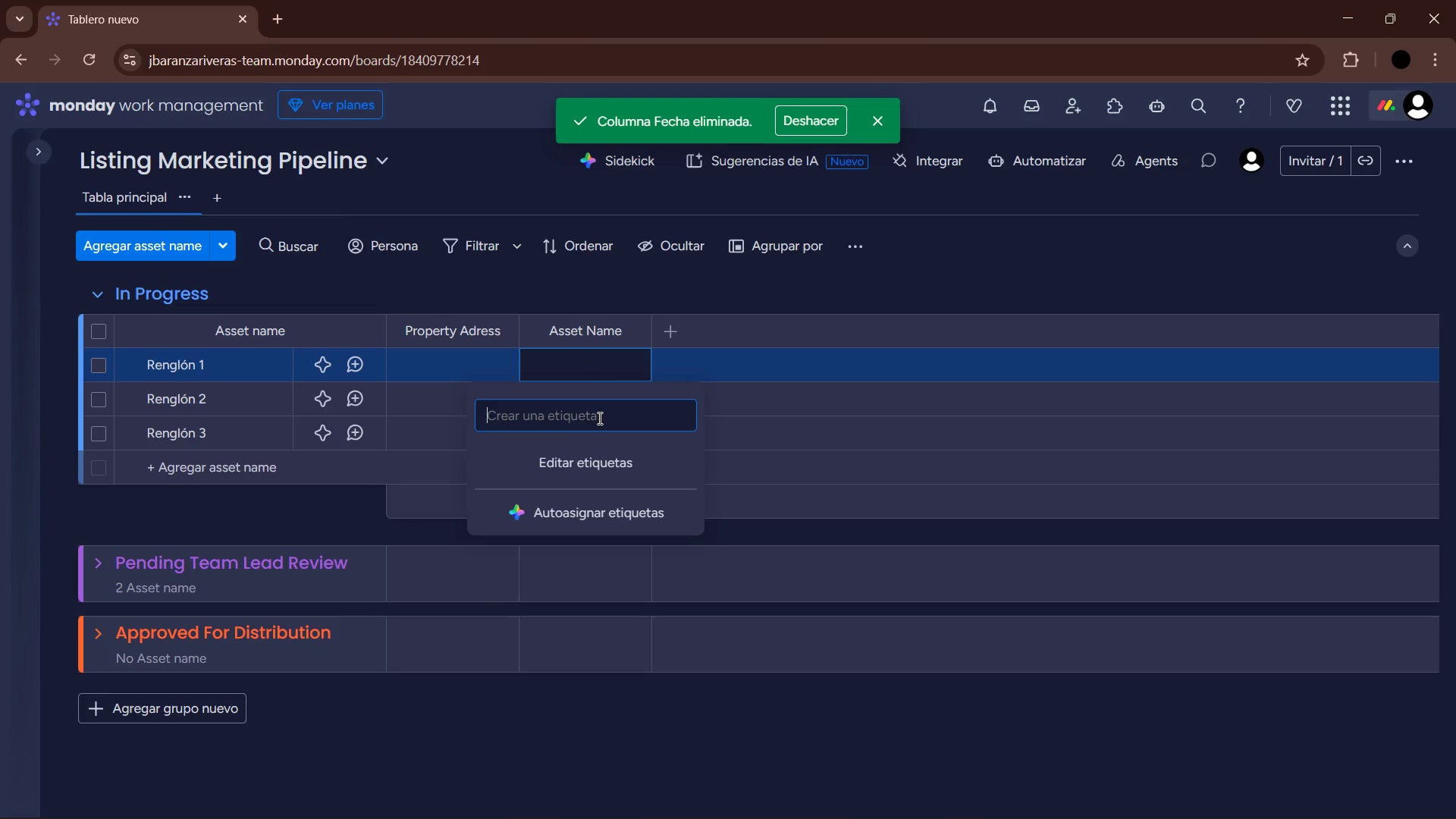 
left_click([595, 366])
 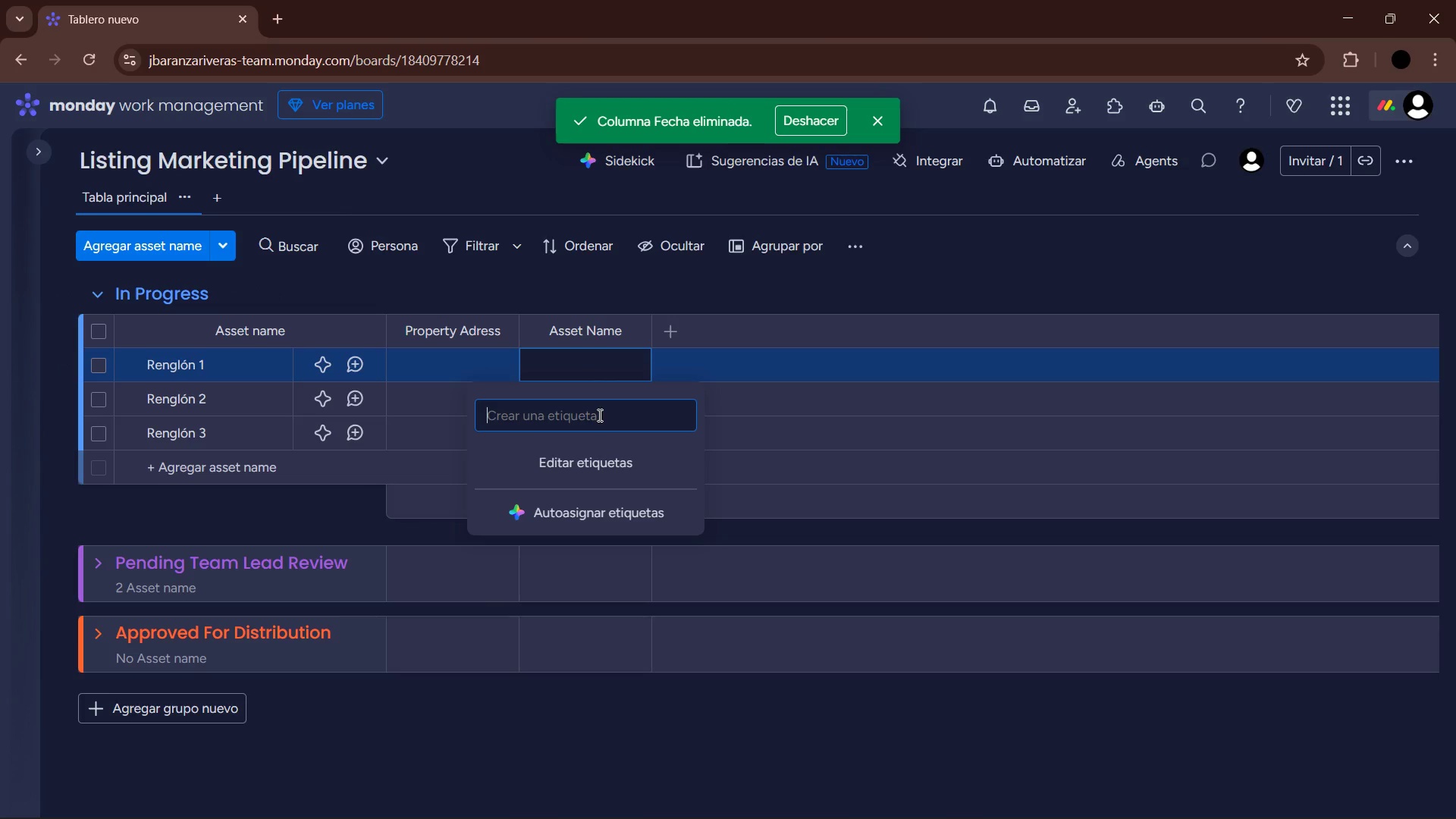 
type(Drone Video)
 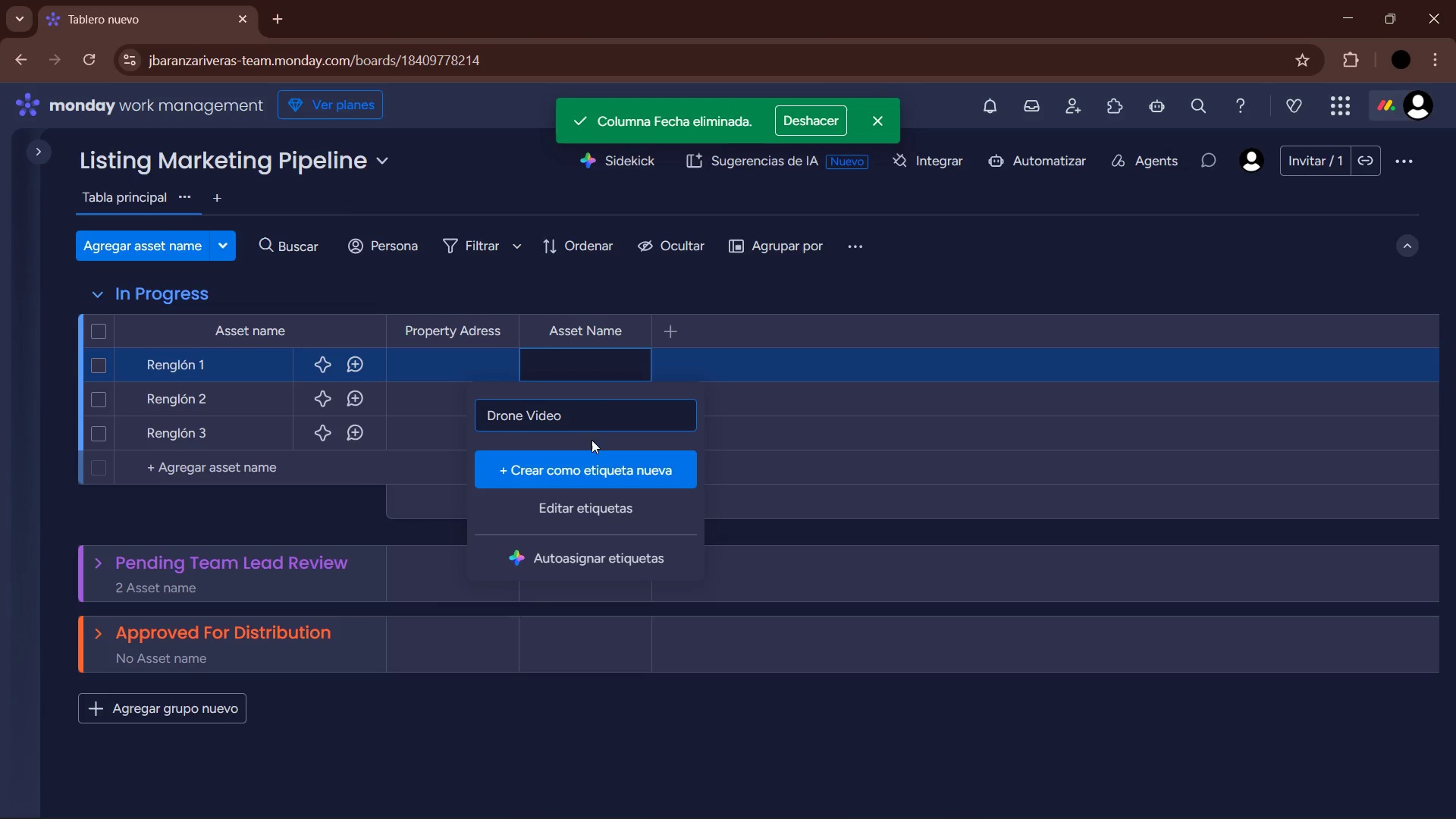 
key(Enter)
 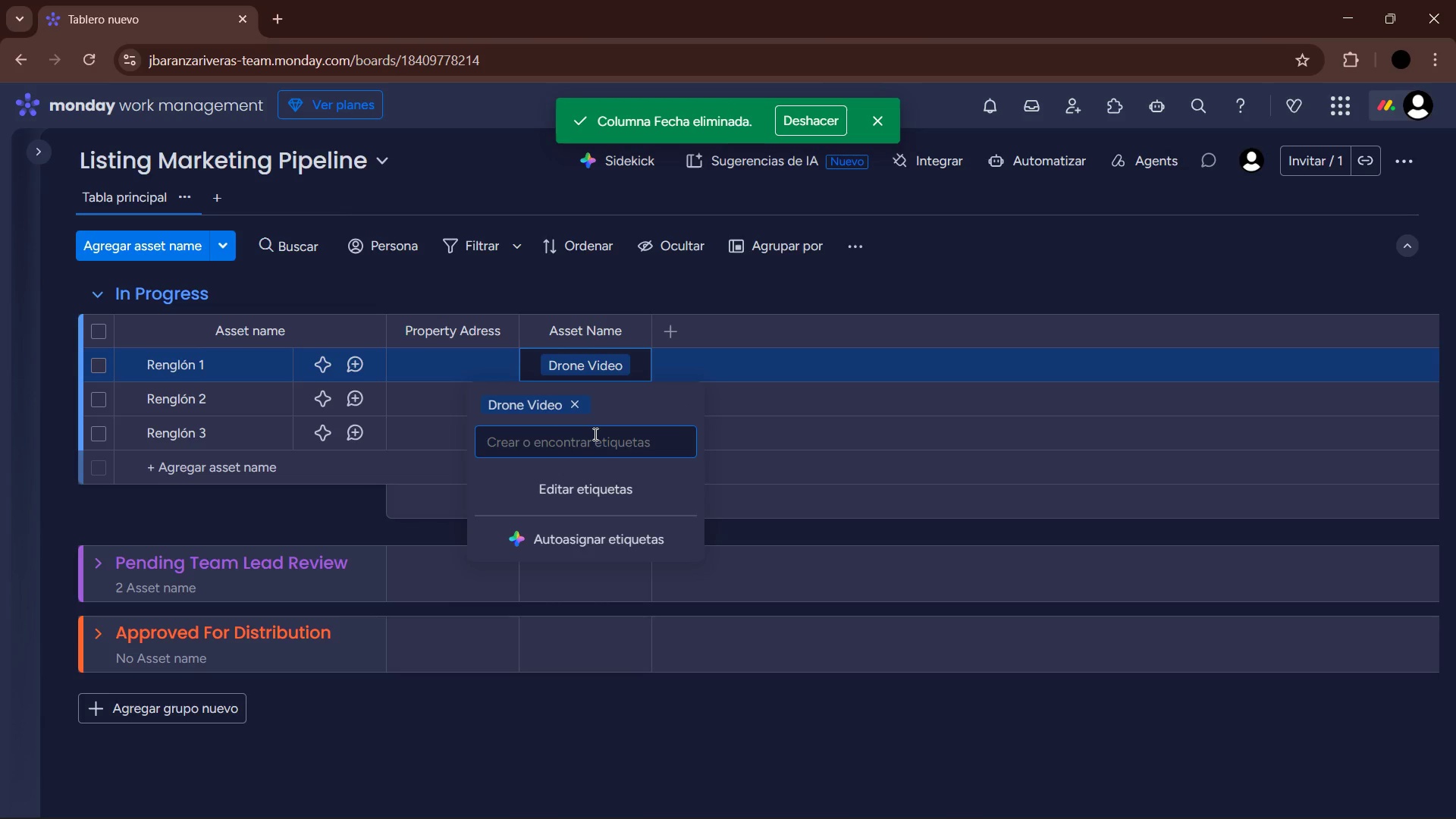 
type(Professional Photogra)
 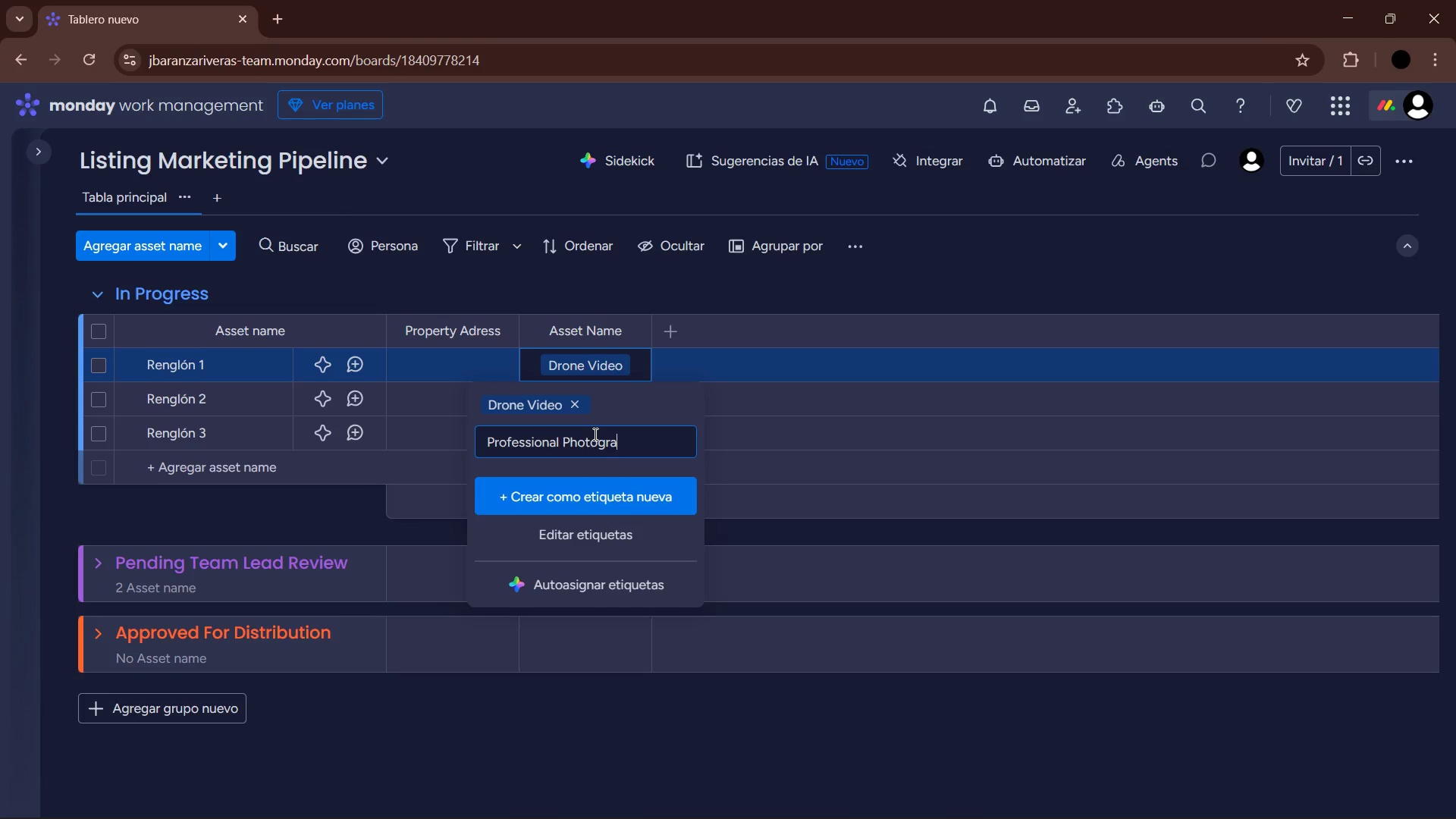 
type(phy)
 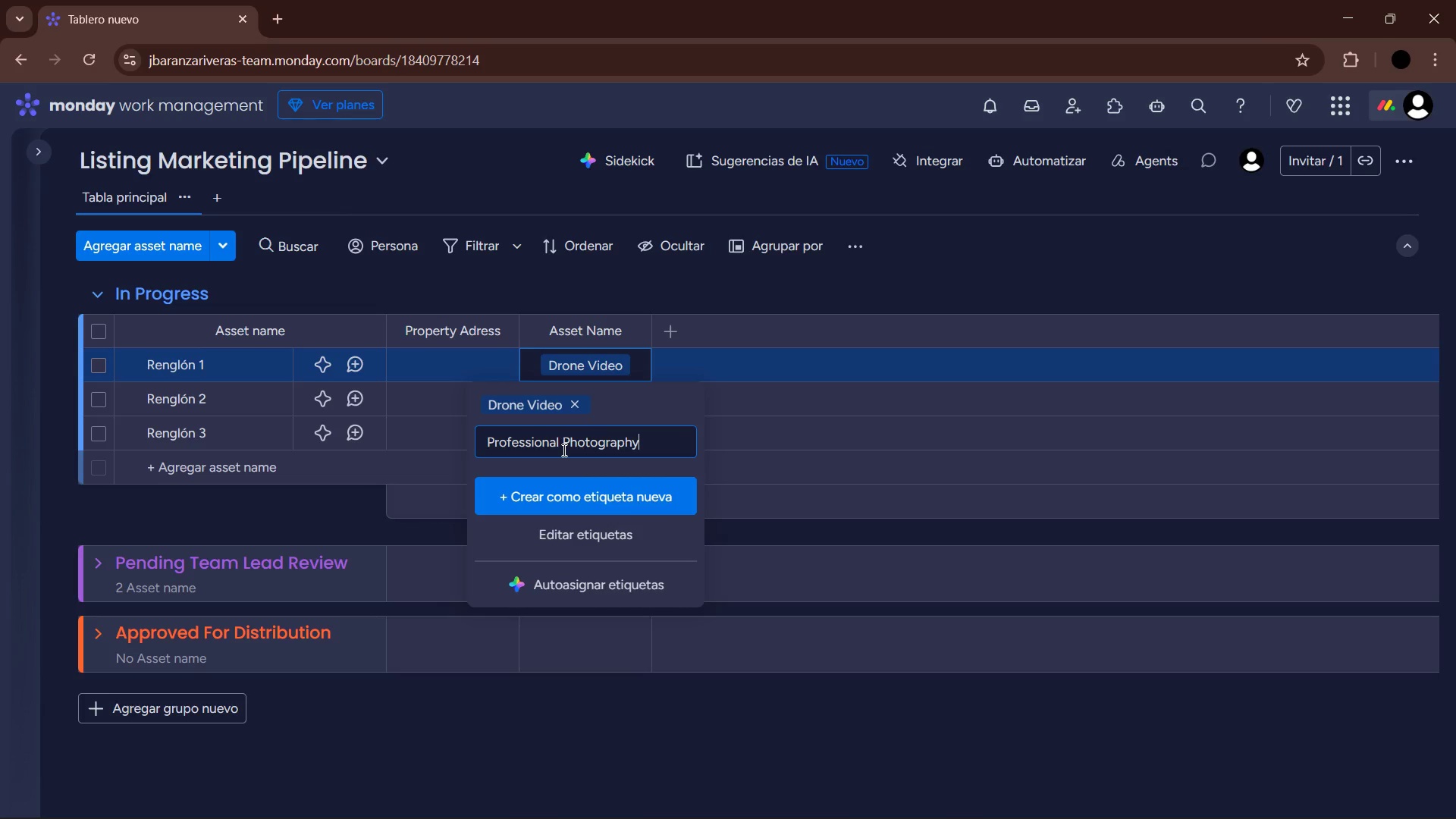 
key(Enter)
 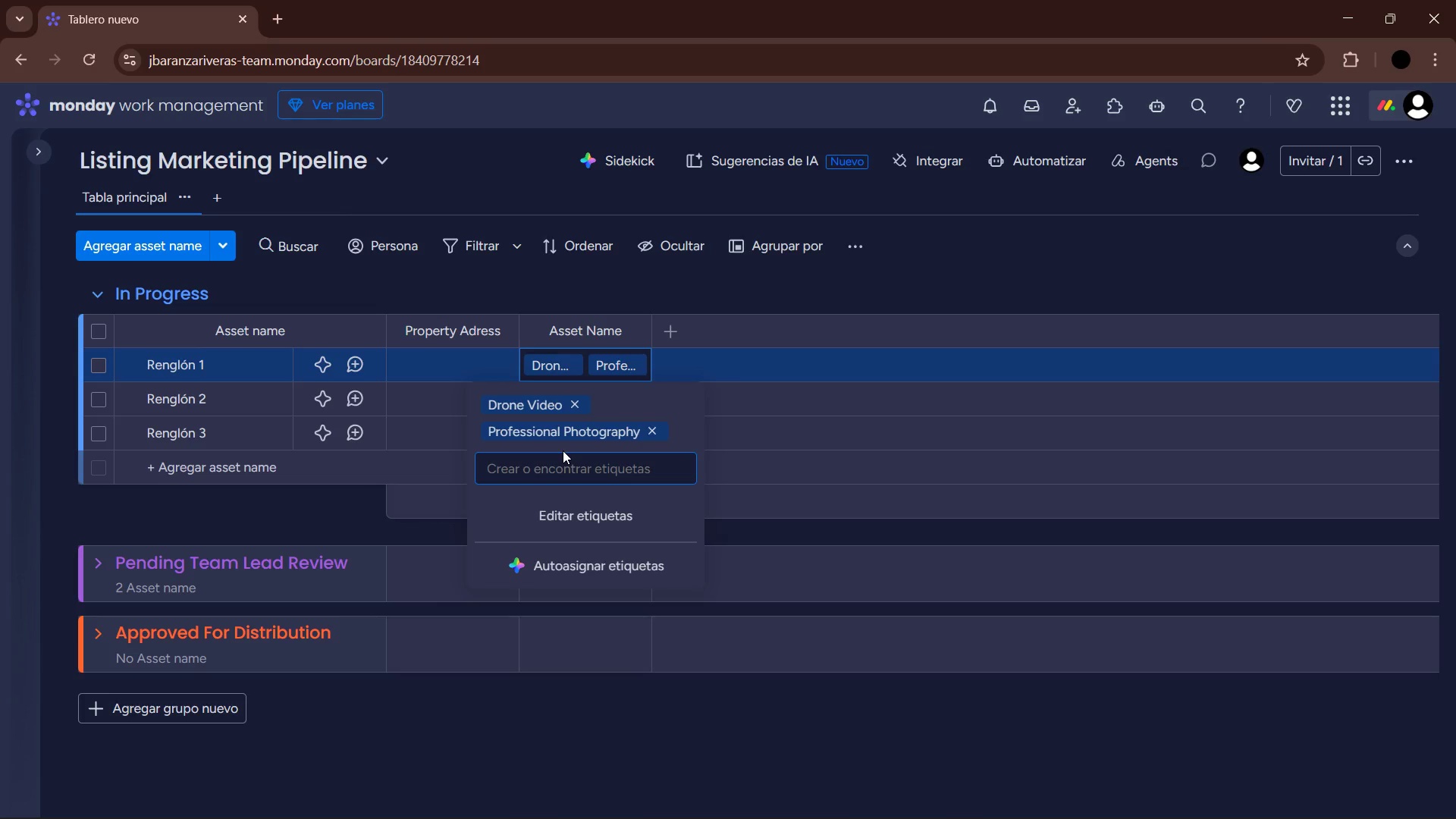 
type(Social Media Carrousel)
 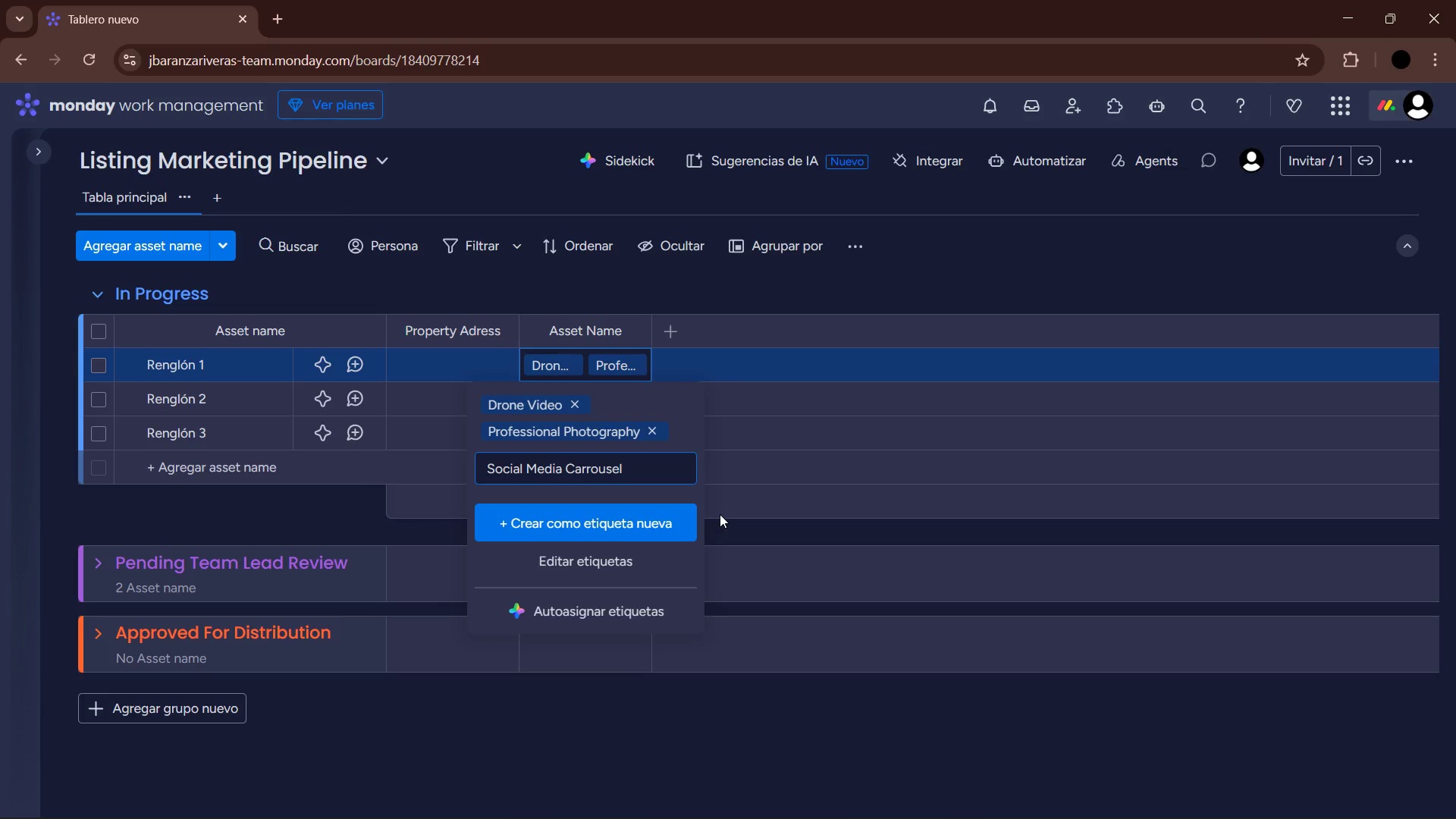 
wait(5.2)
 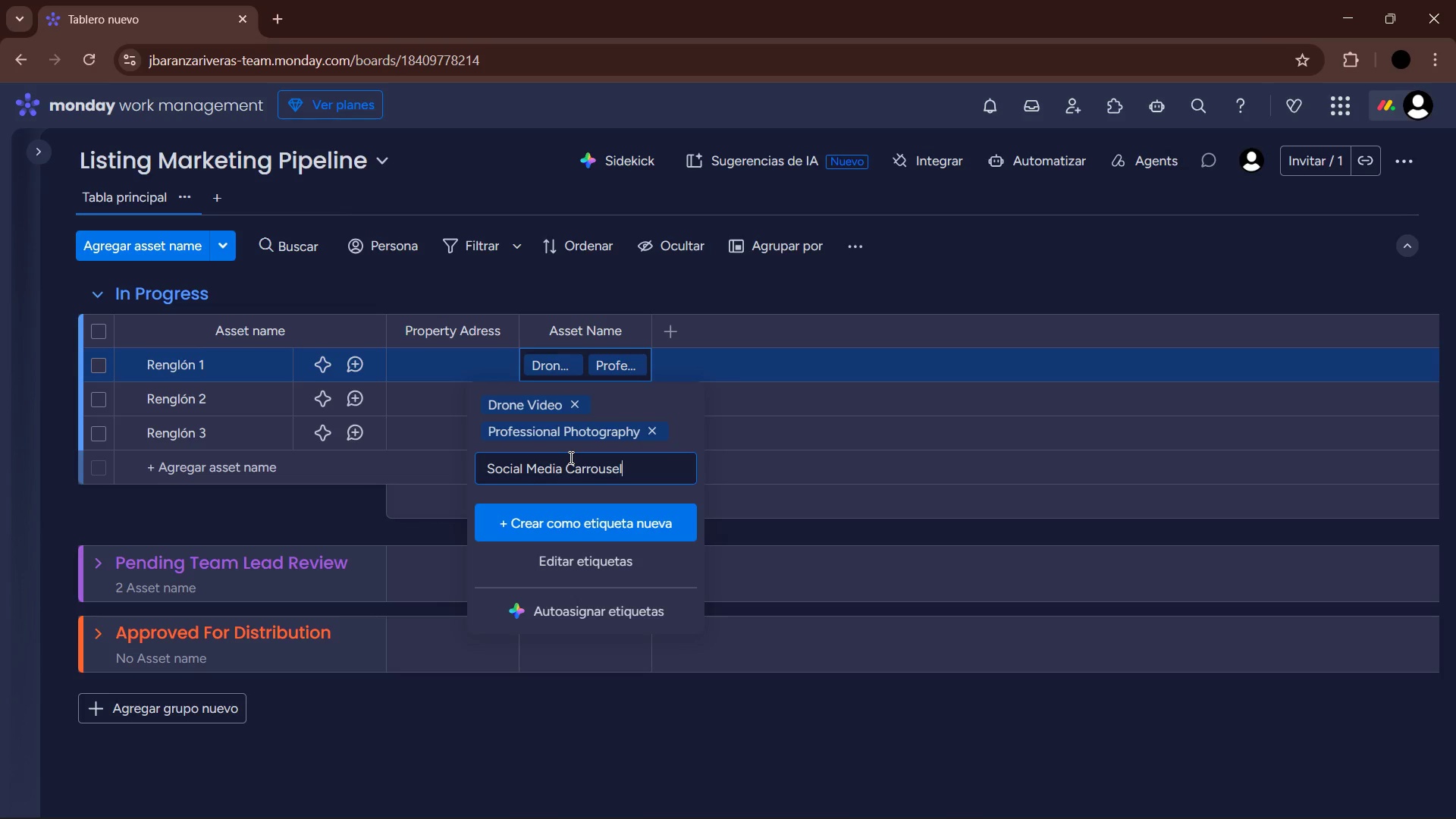 
left_click([587, 470])
 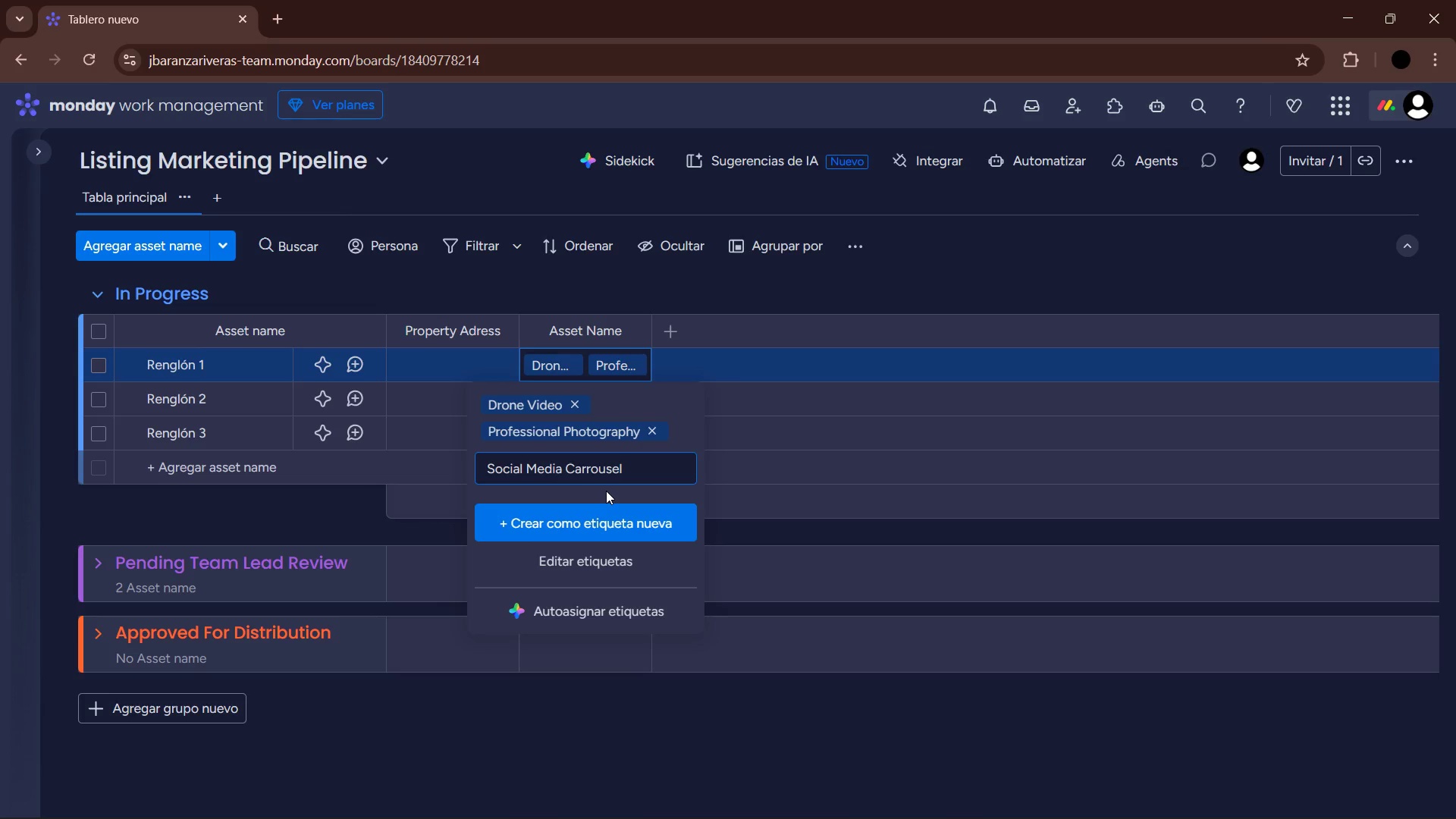 
key(Backspace)
 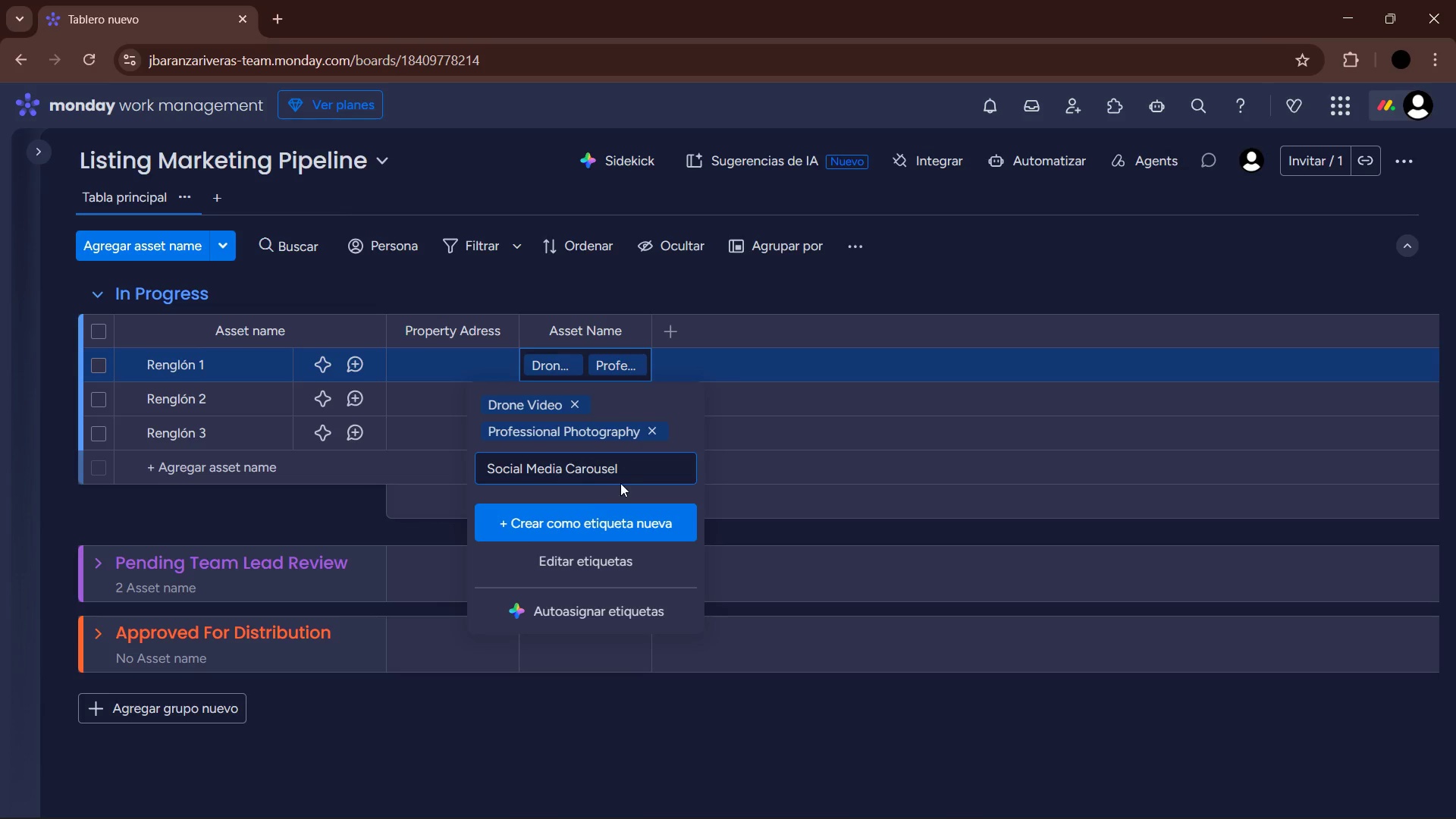 
left_click([627, 477])
 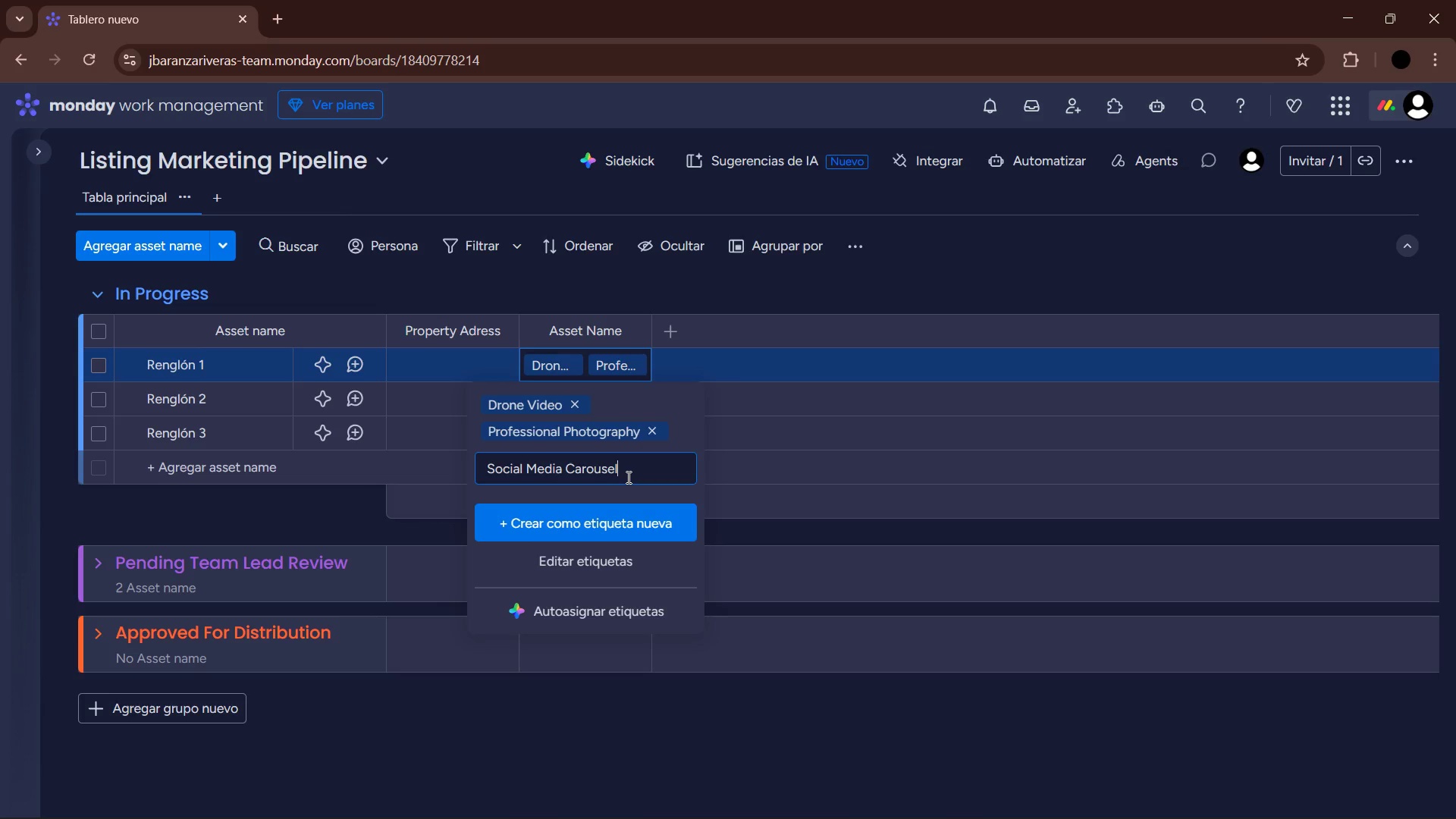 
key(Enter)
 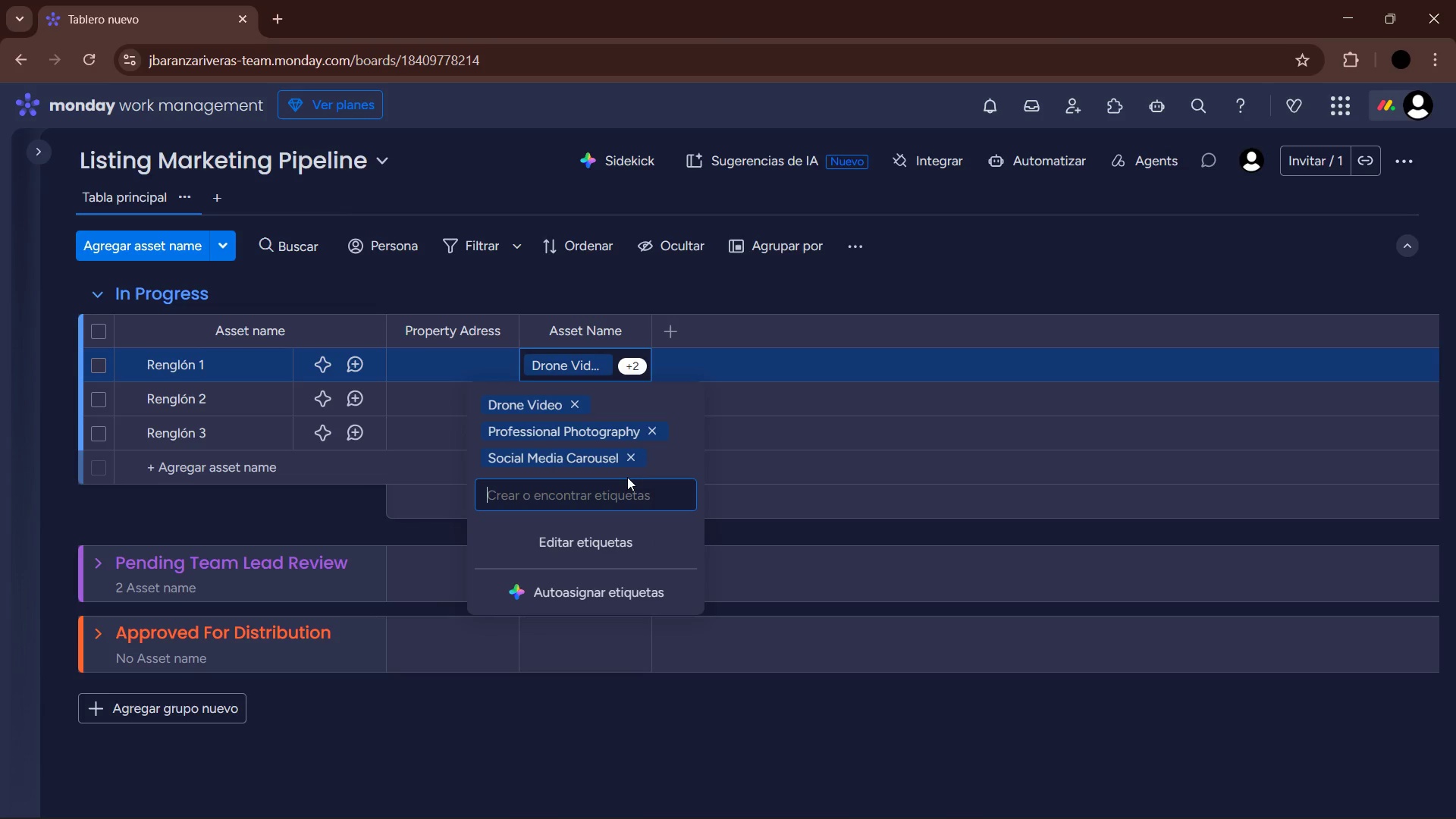 
type(Glossy Brochure)
 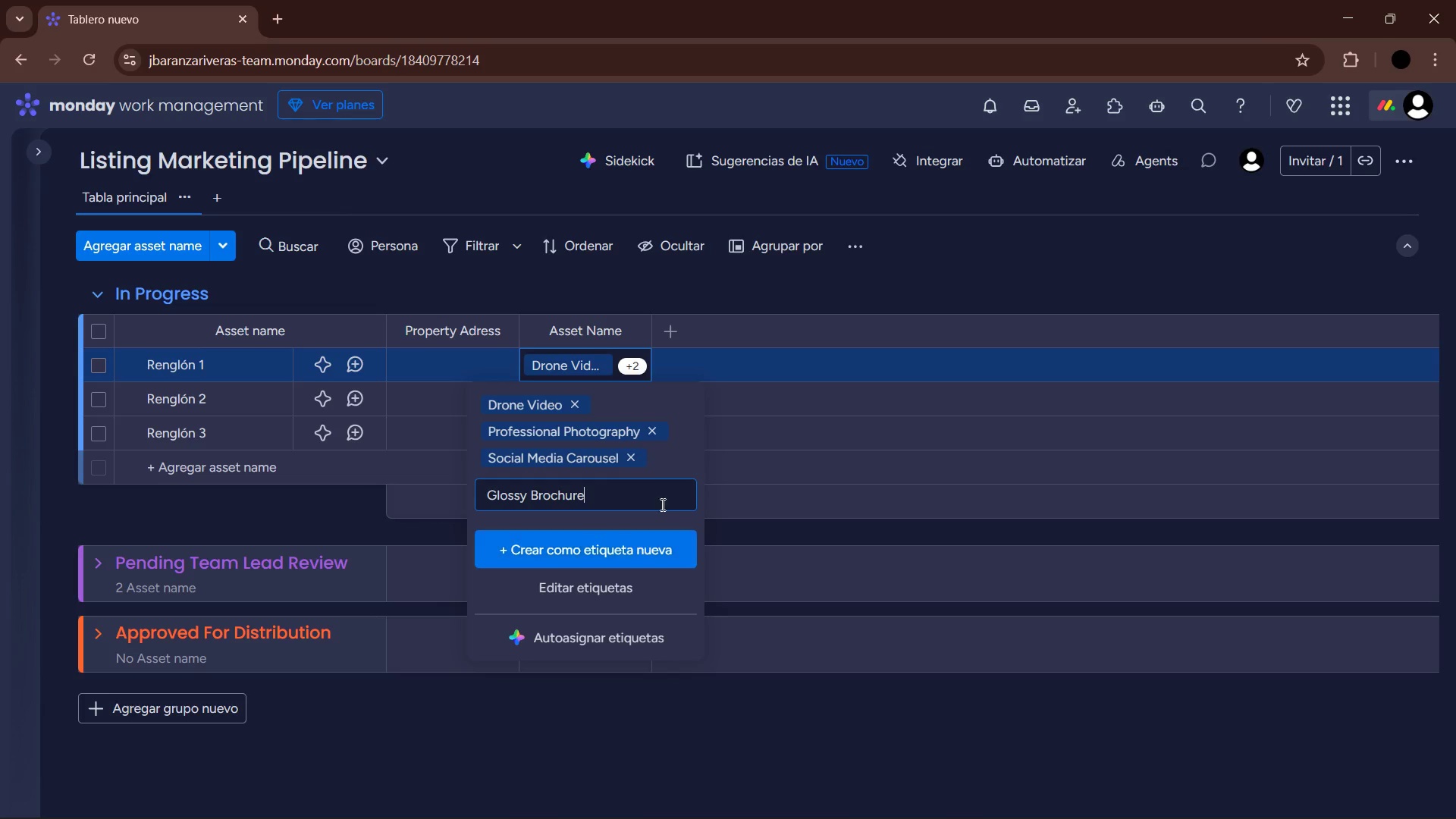 
key(Enter)
 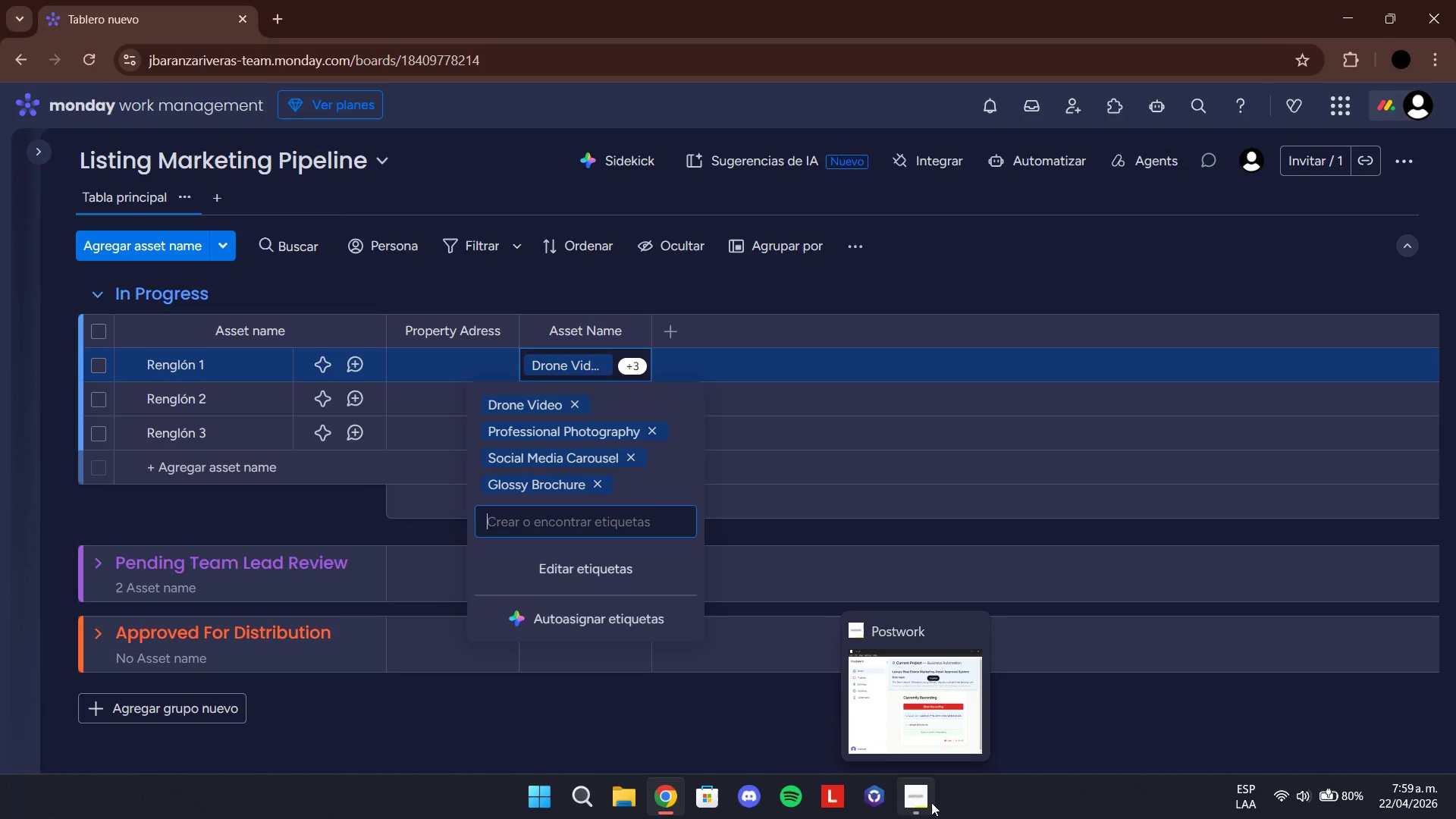 
wait(18.05)
 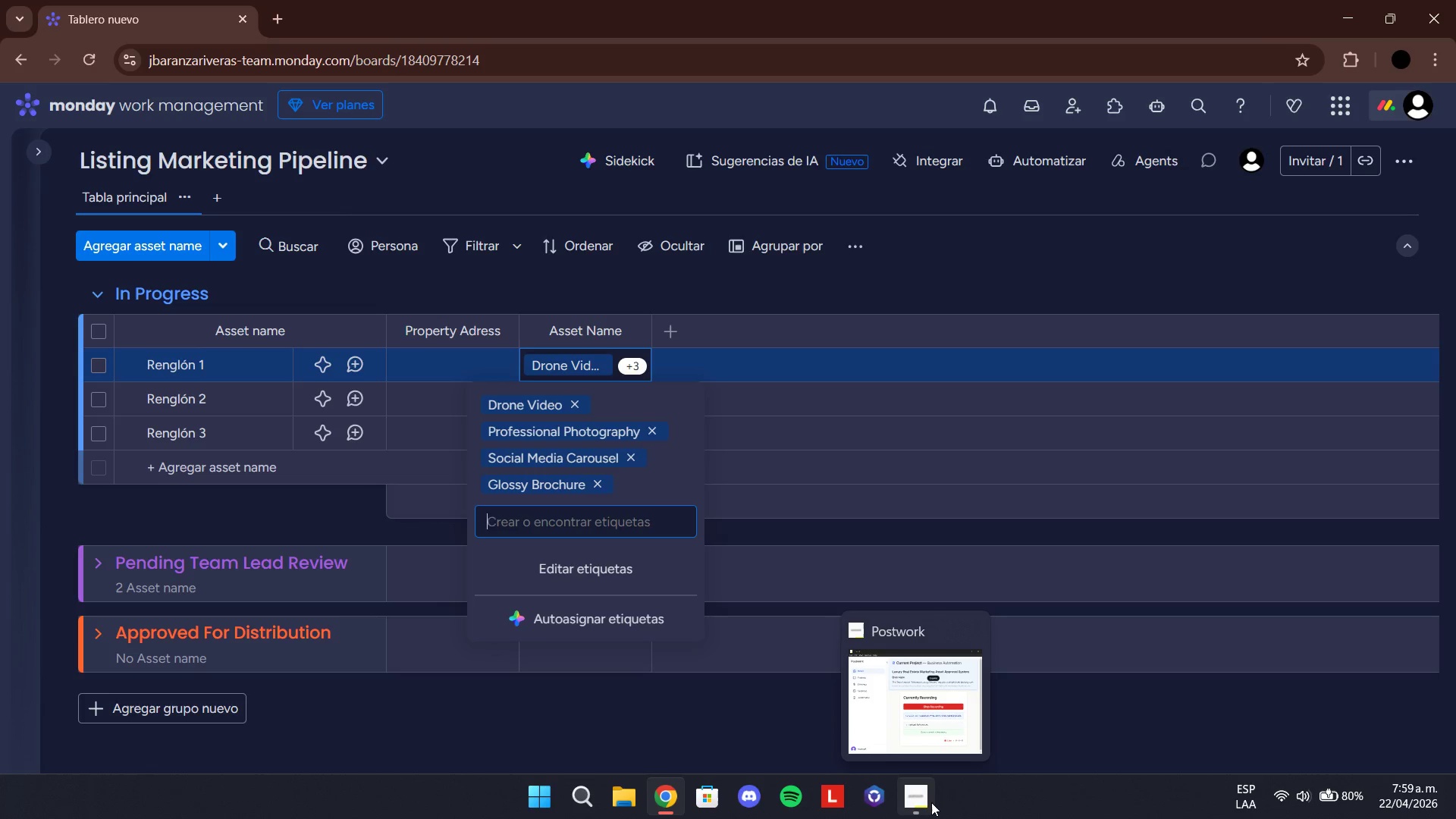 
left_click([572, 400])
 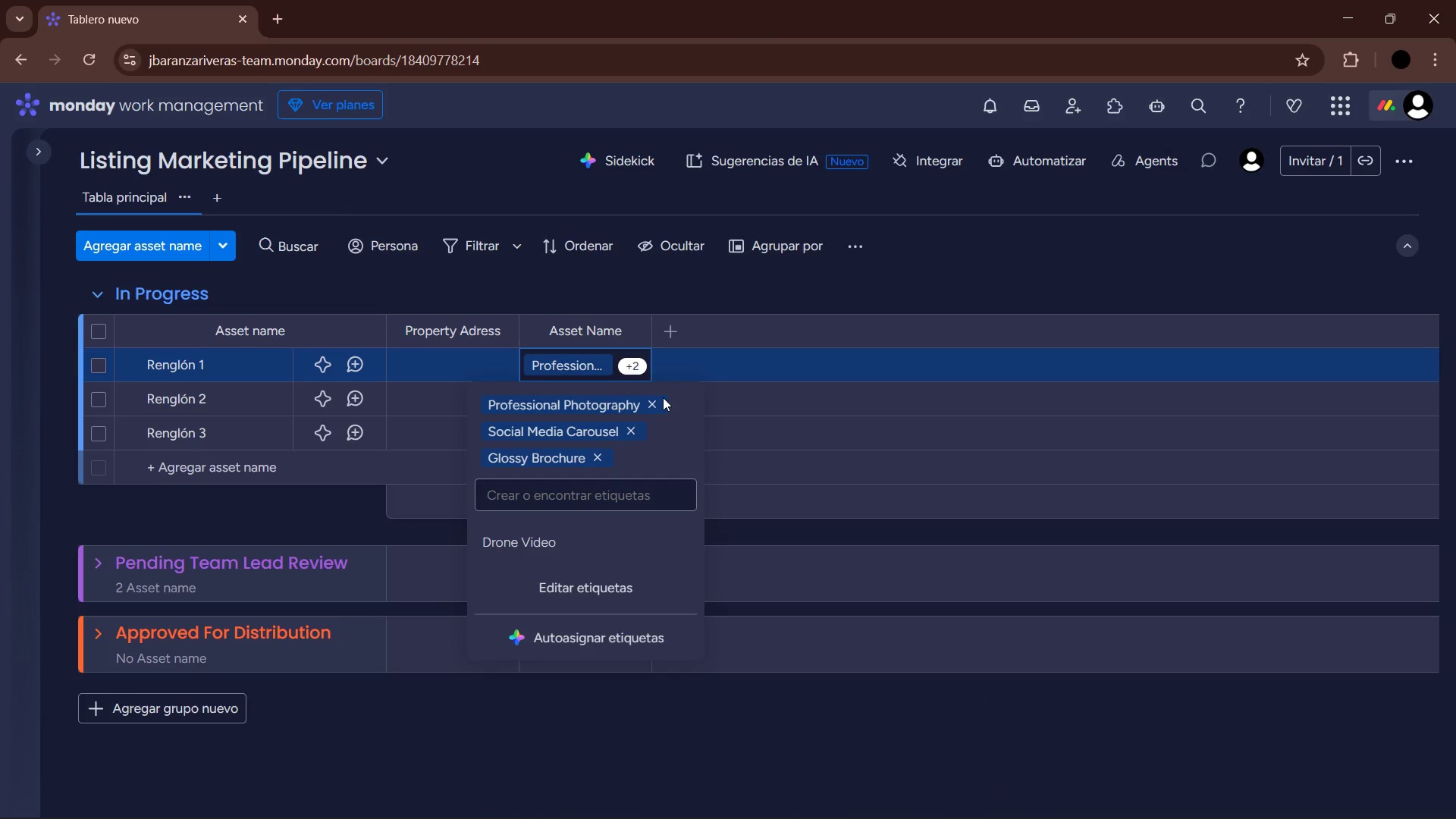 
left_click([648, 398])
 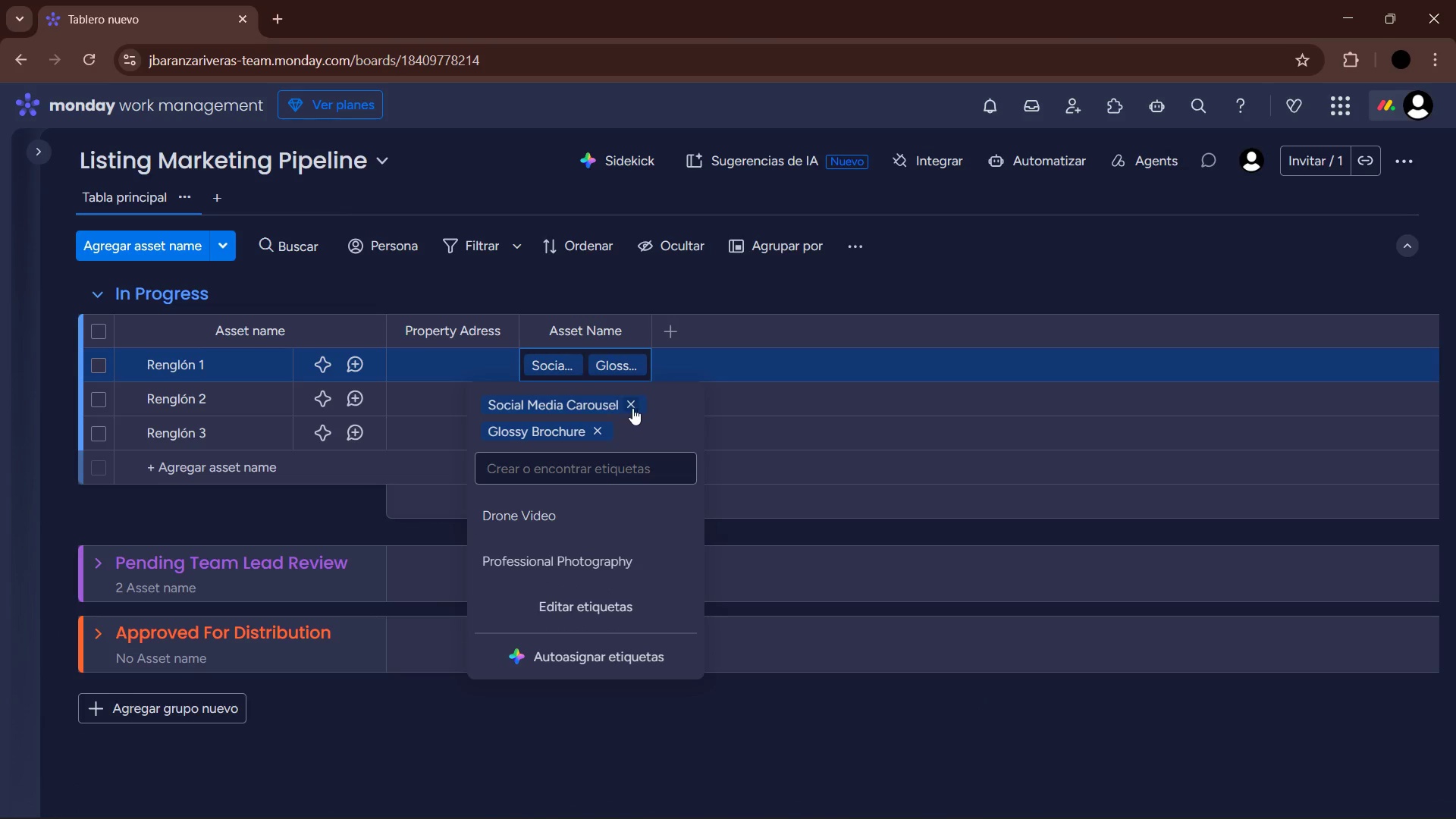 
left_click([629, 406])
 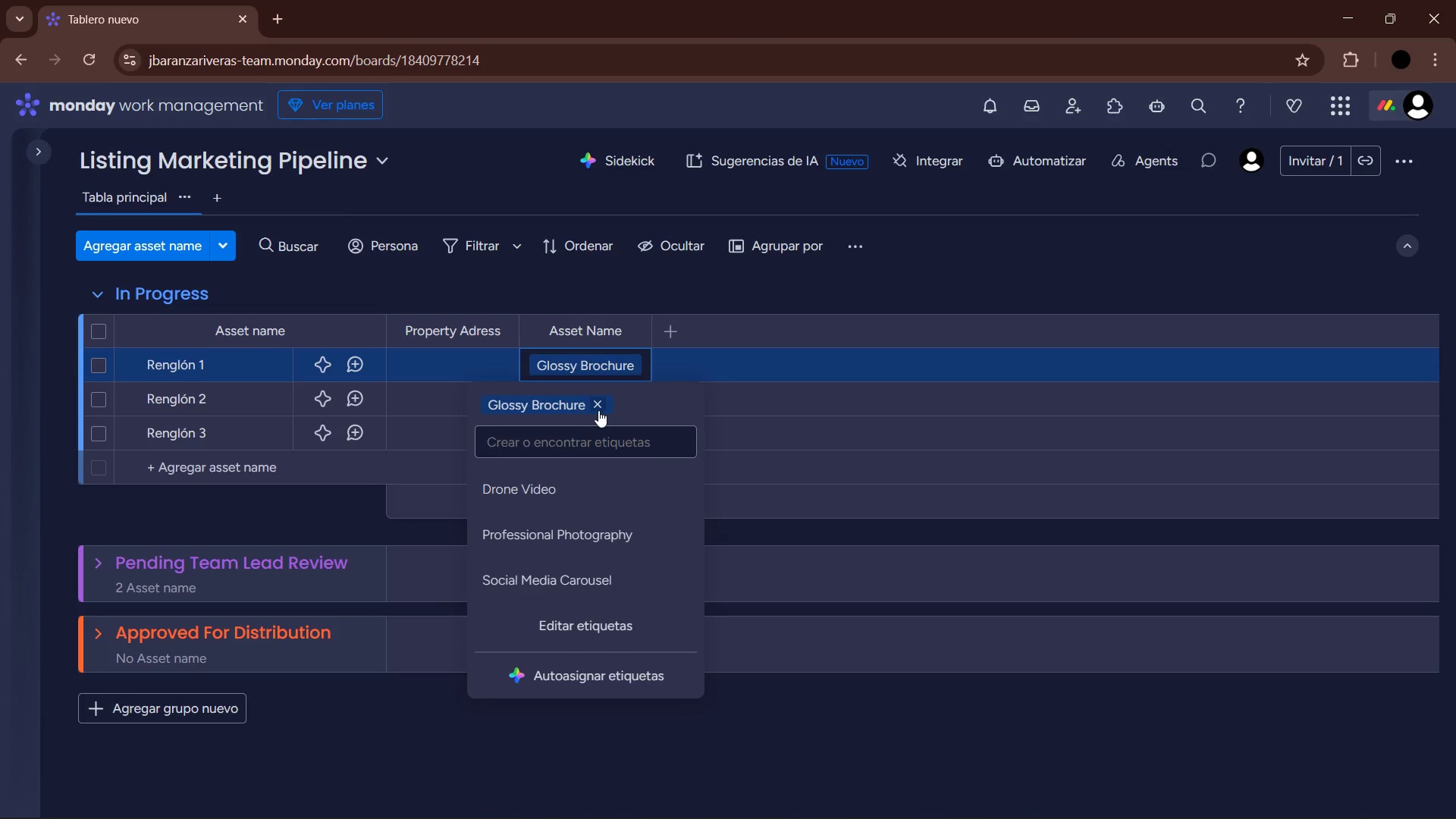 
left_click([598, 406])
 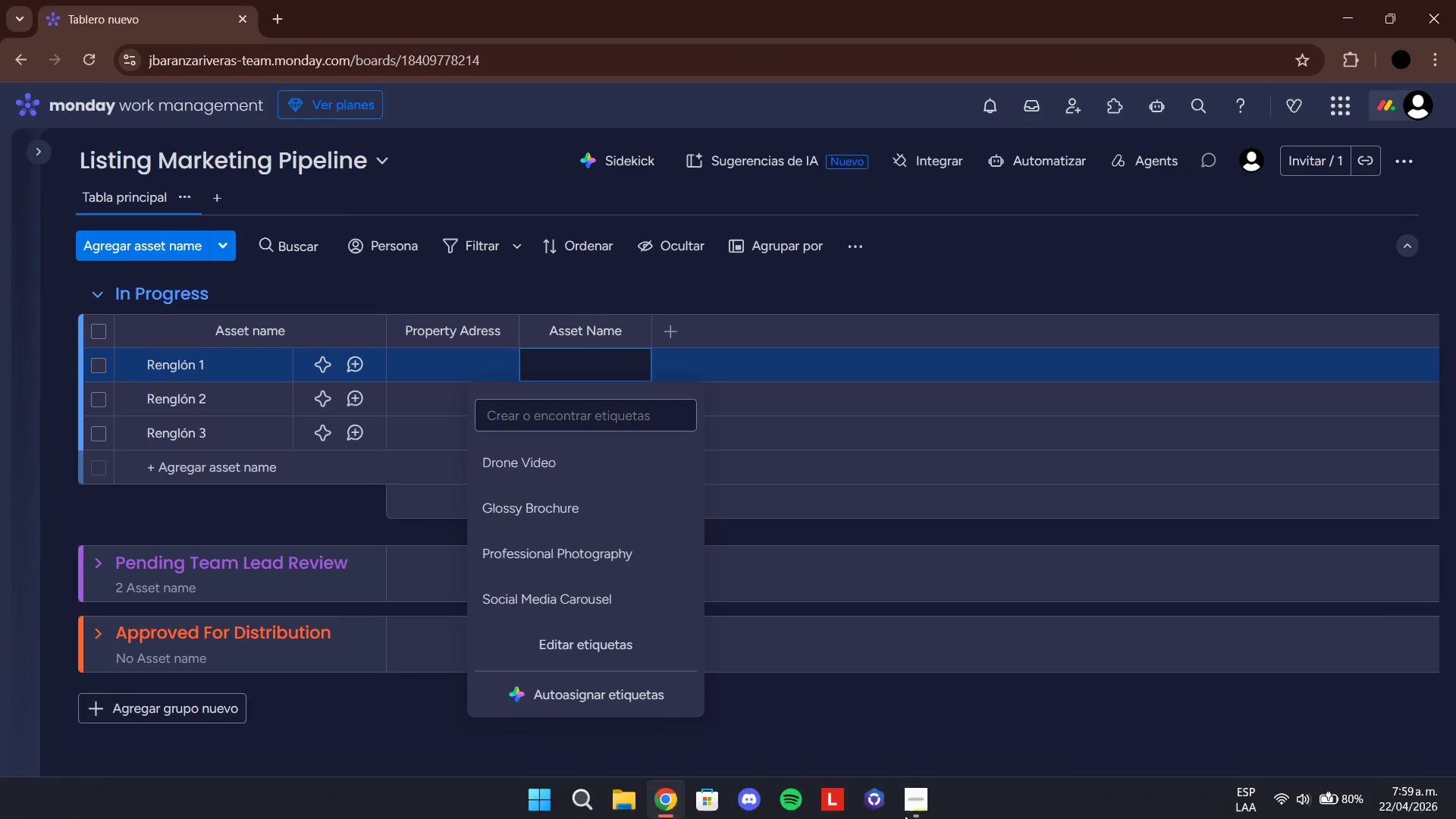 
left_click([909, 802])